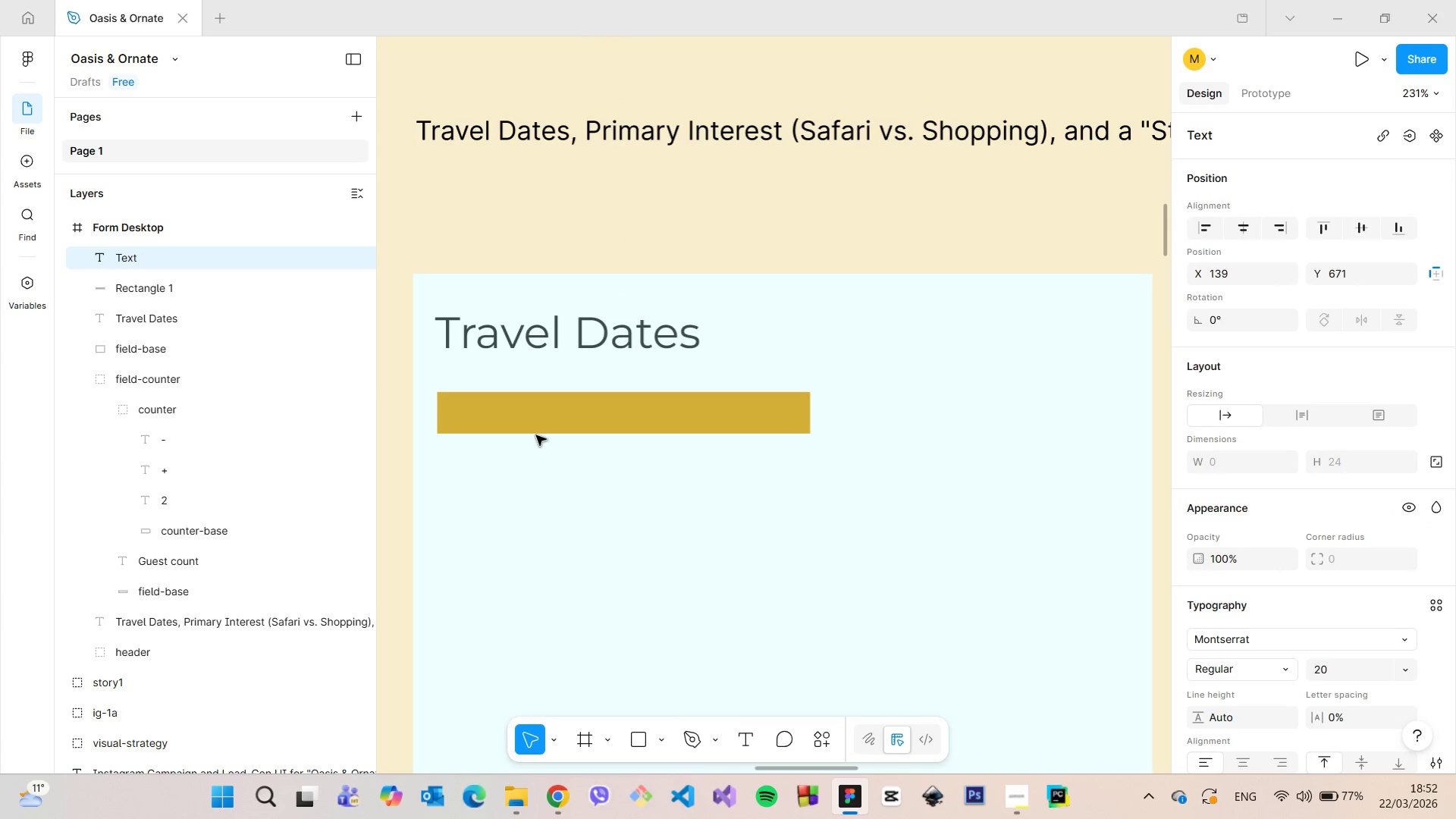 
key(Shift+F)
 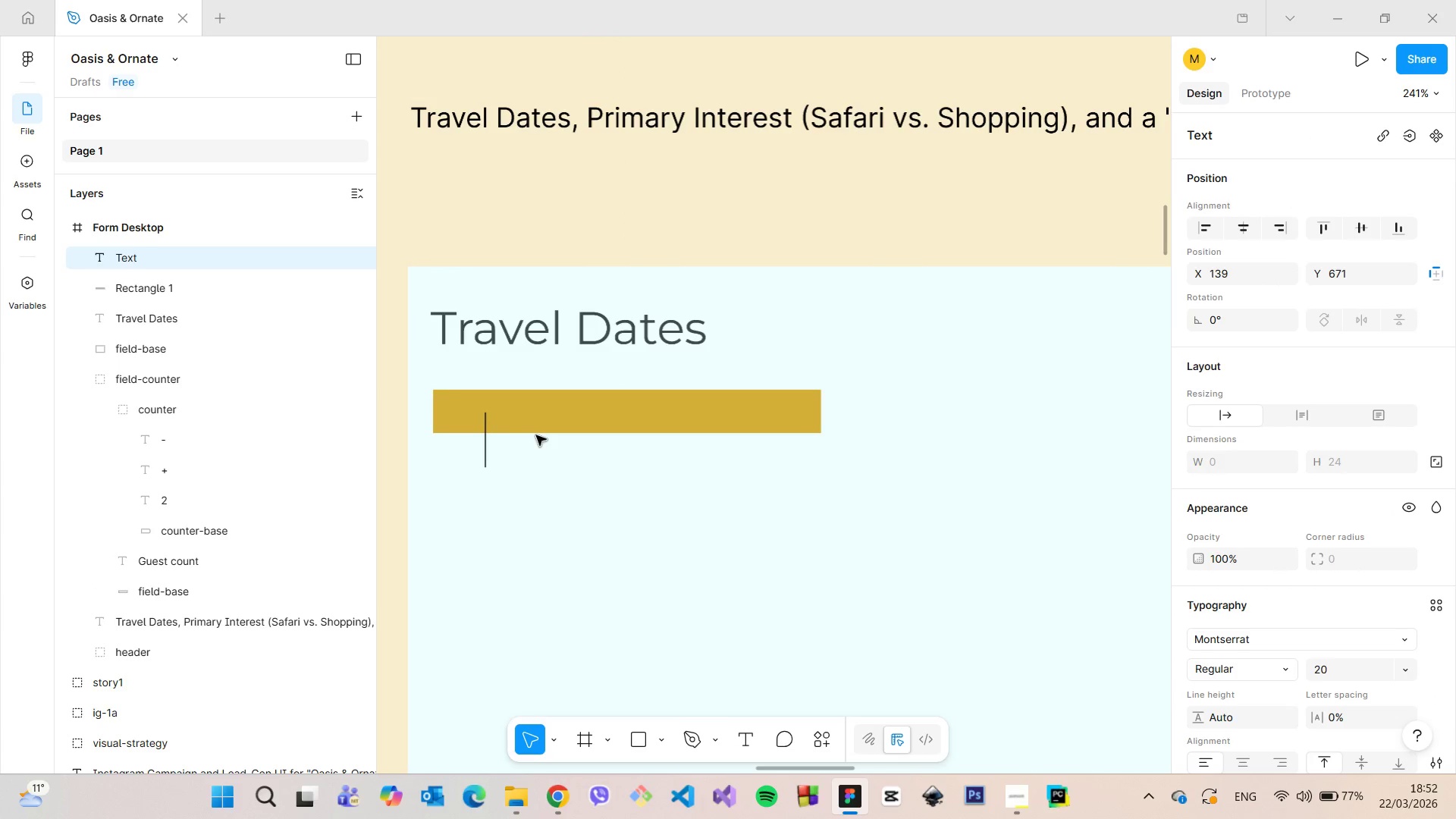 
scroll: coordinate [536, 435], scroll_direction: up, amount: 1.0
 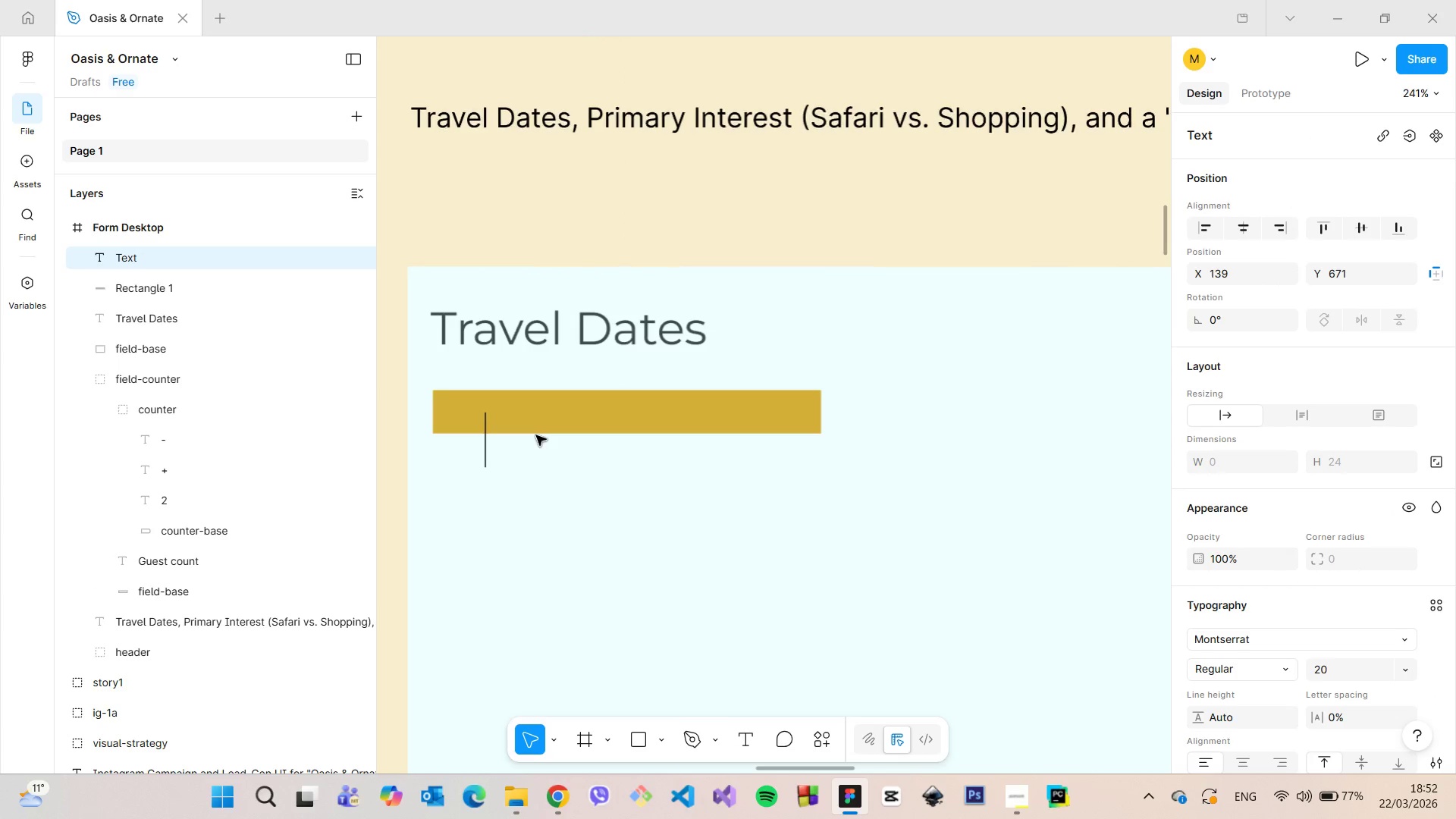 
type(lexible)
 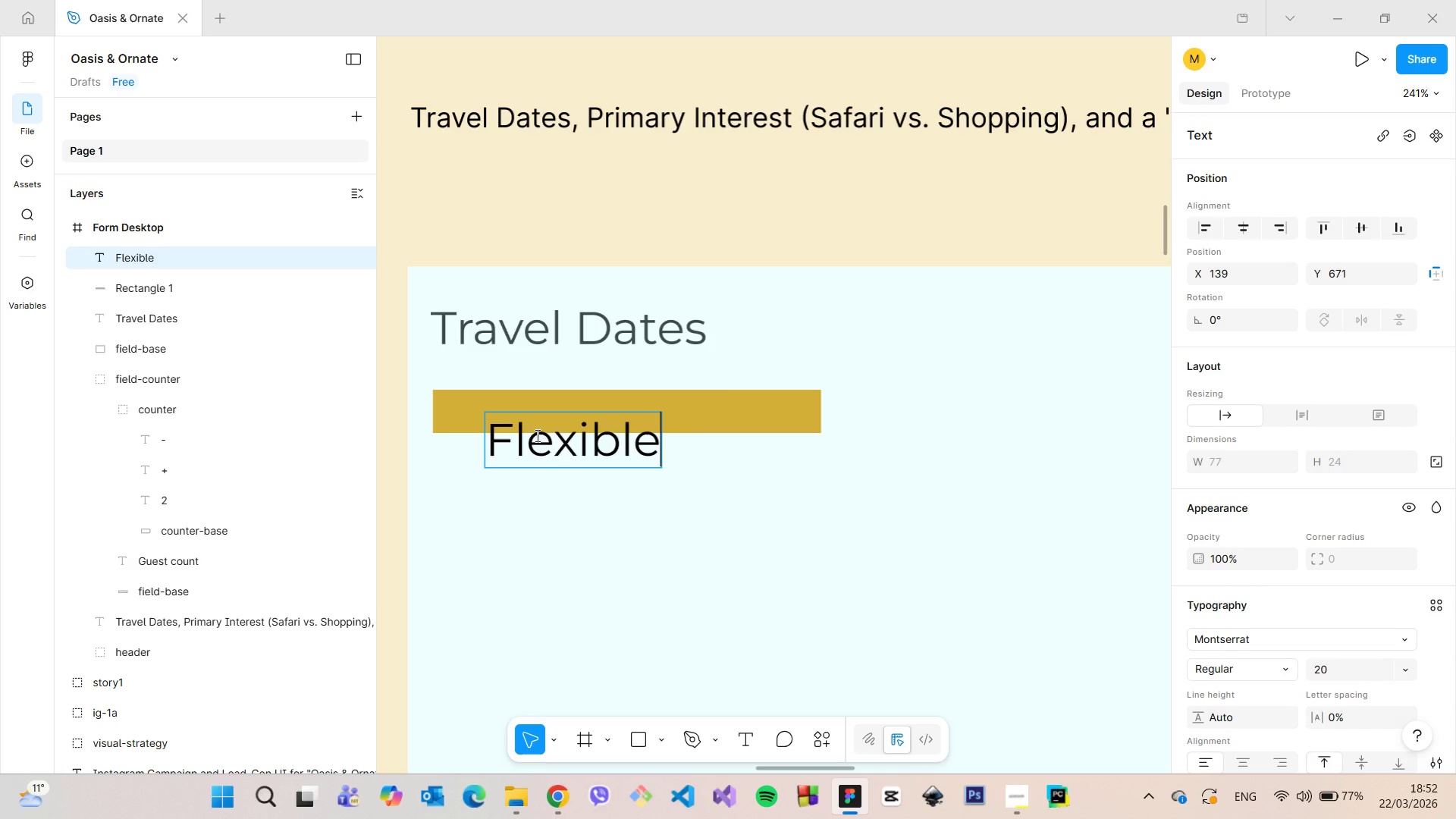 
left_click([634, 511])
 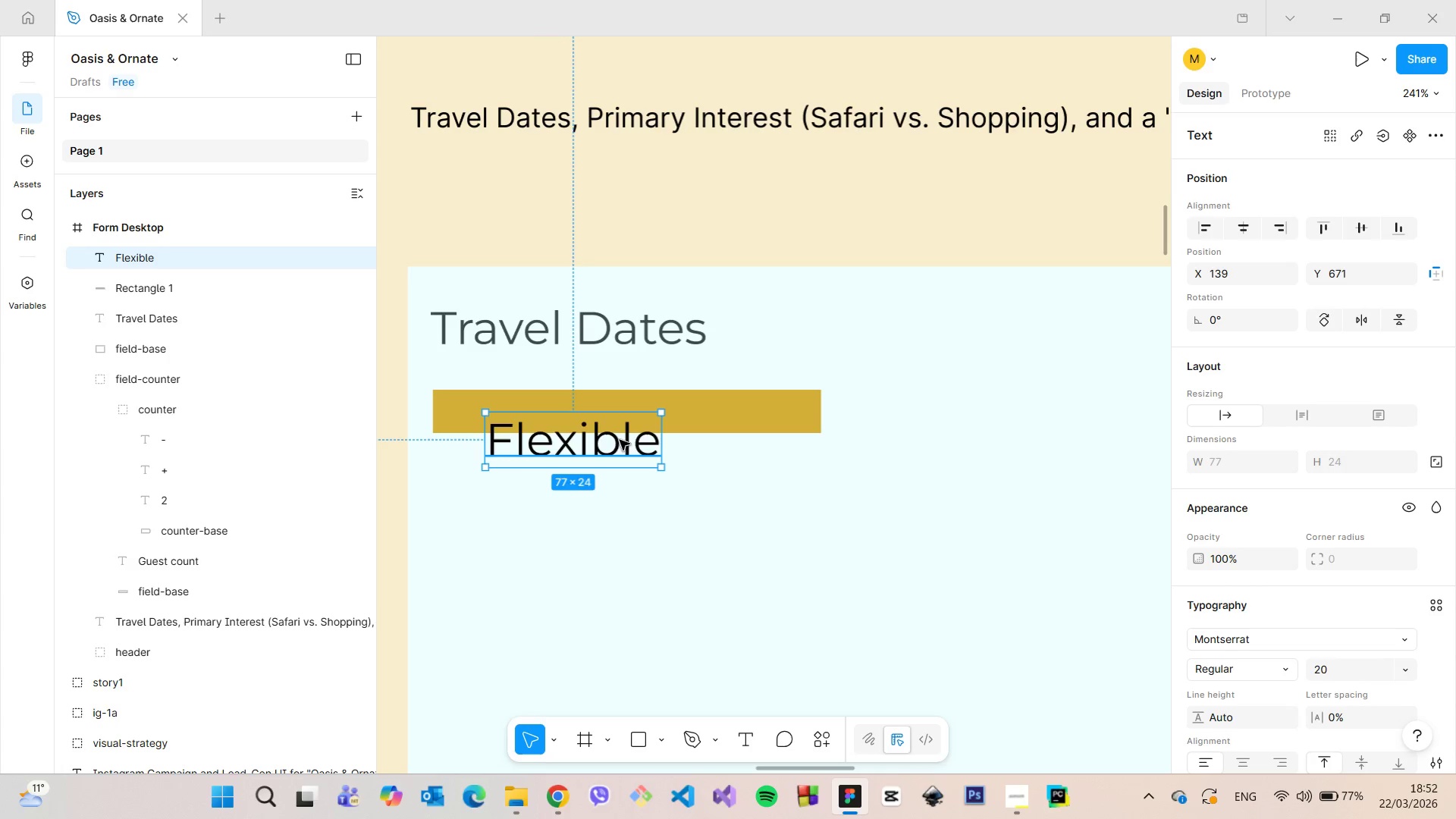 
double_click([620, 440])
 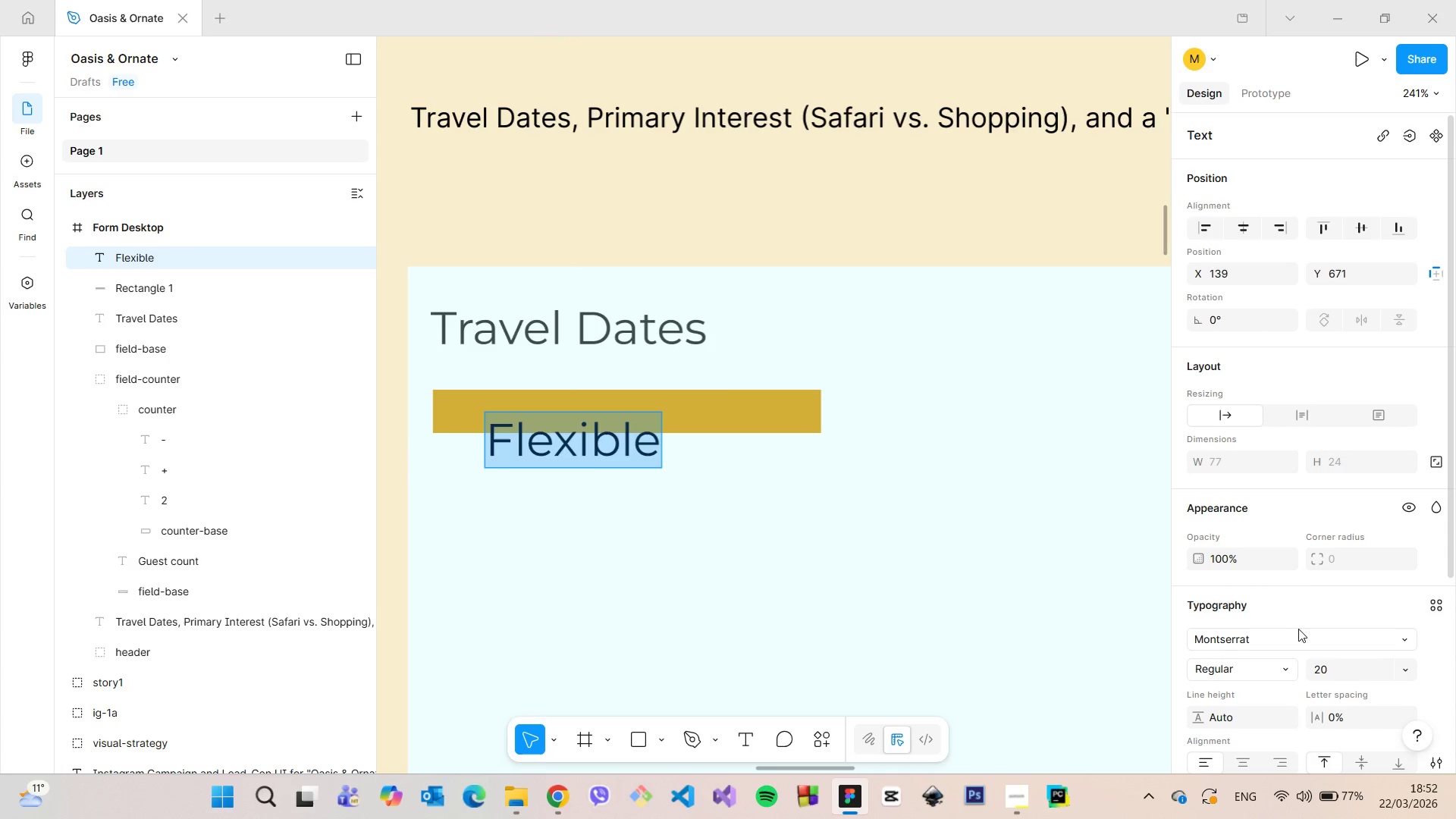 
scroll: coordinate [1294, 639], scroll_direction: down, amount: 3.0
 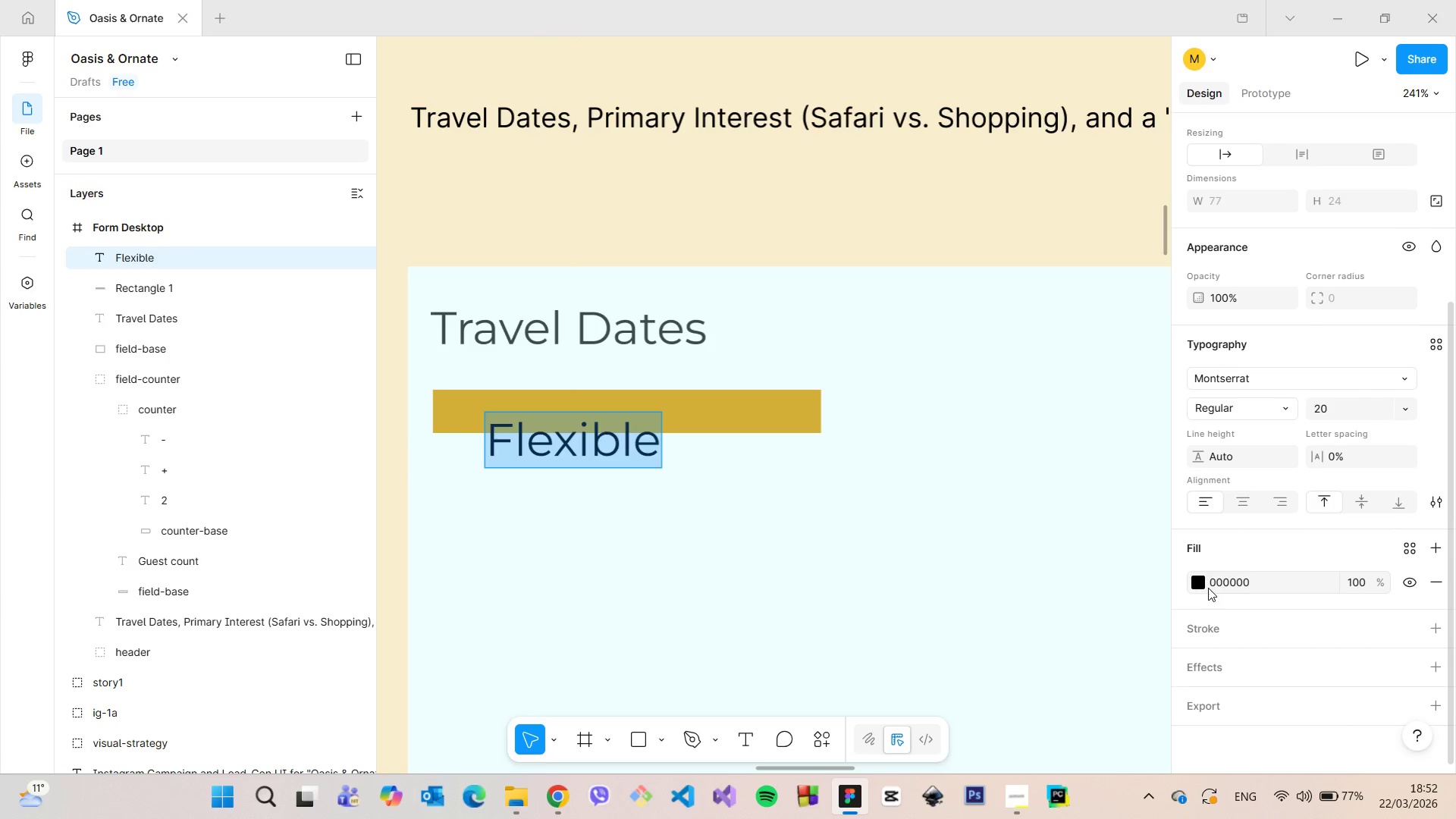 
left_click([1203, 585])
 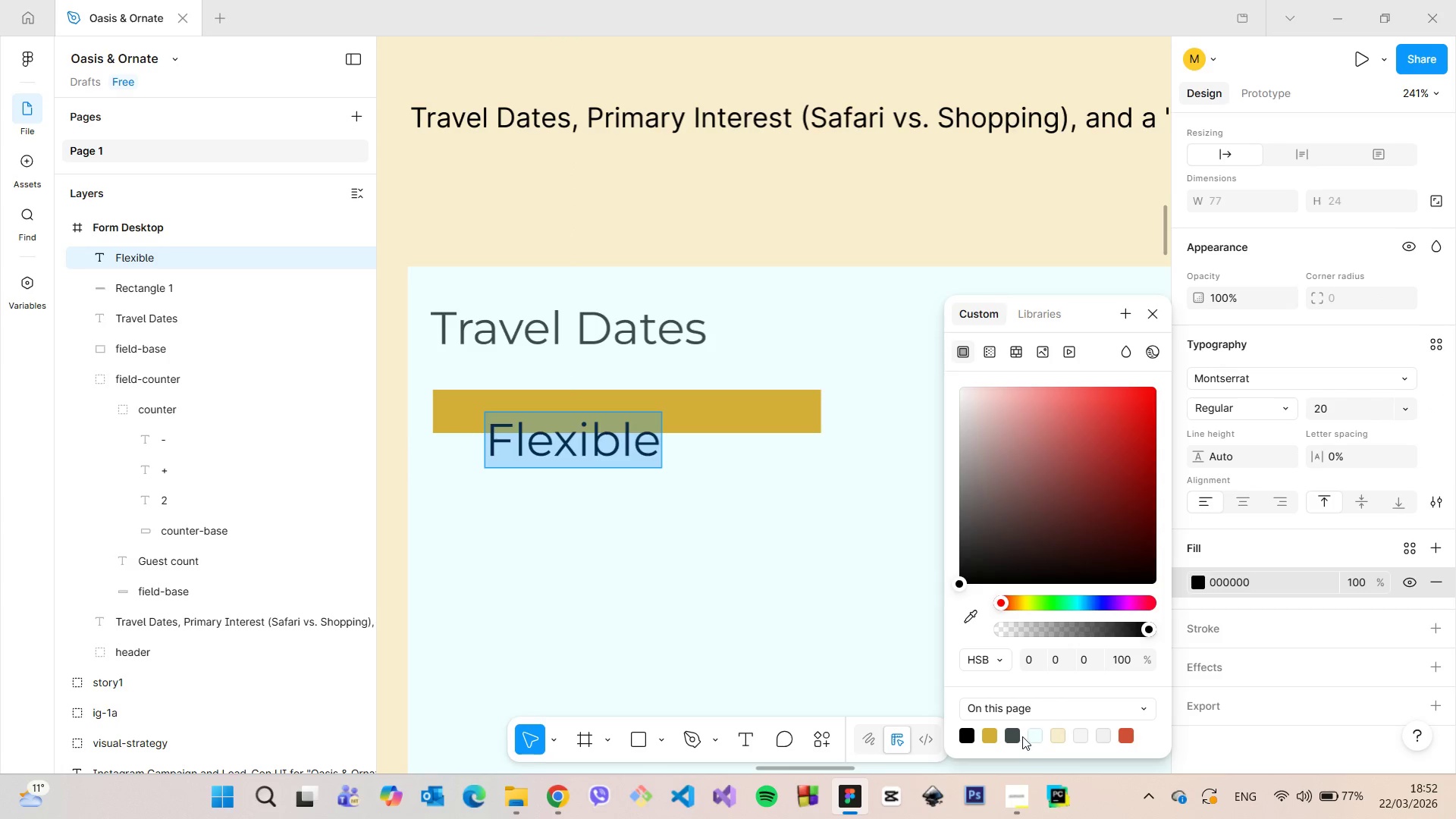 
left_click([1034, 734])
 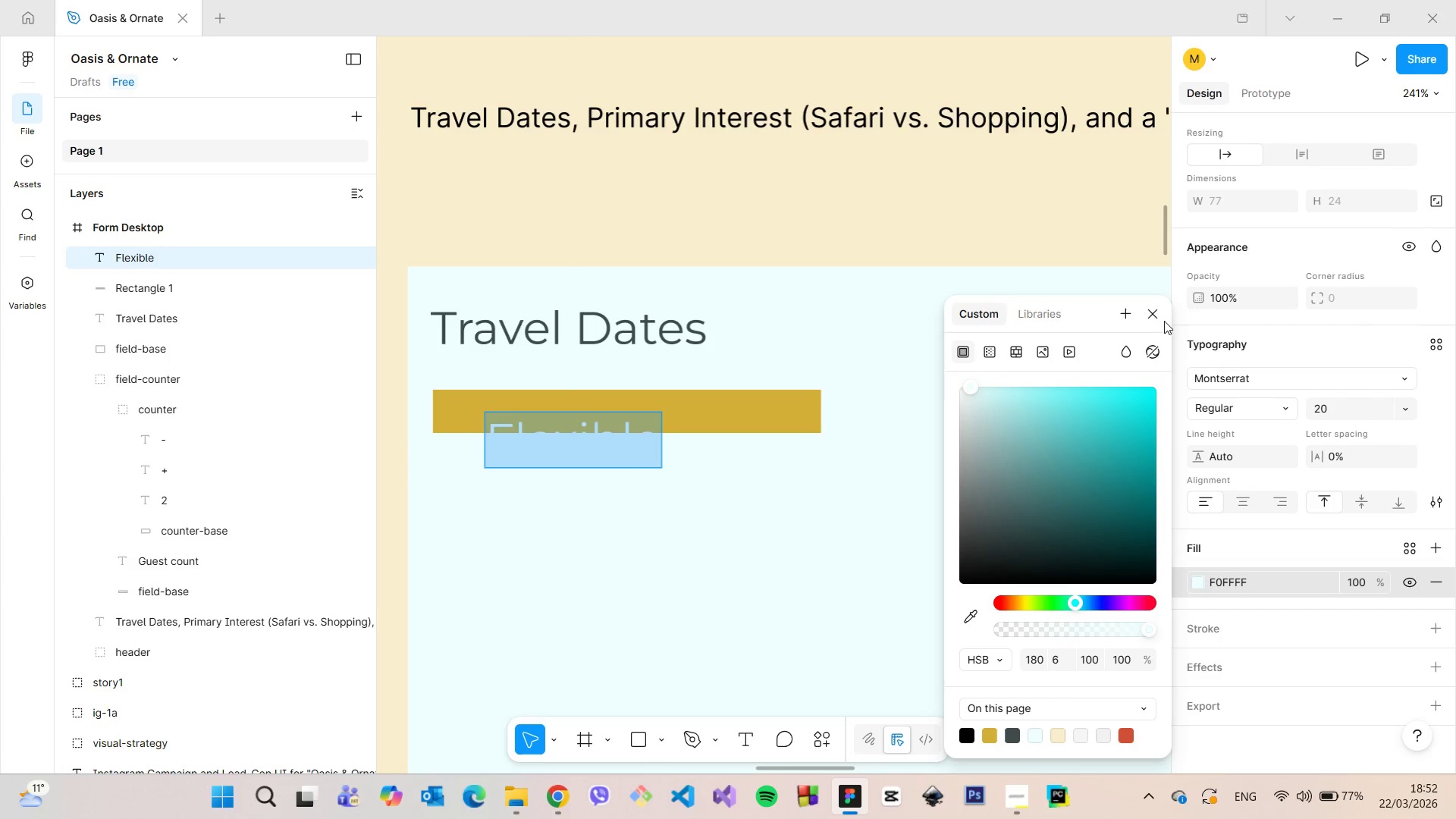 
left_click([1157, 315])
 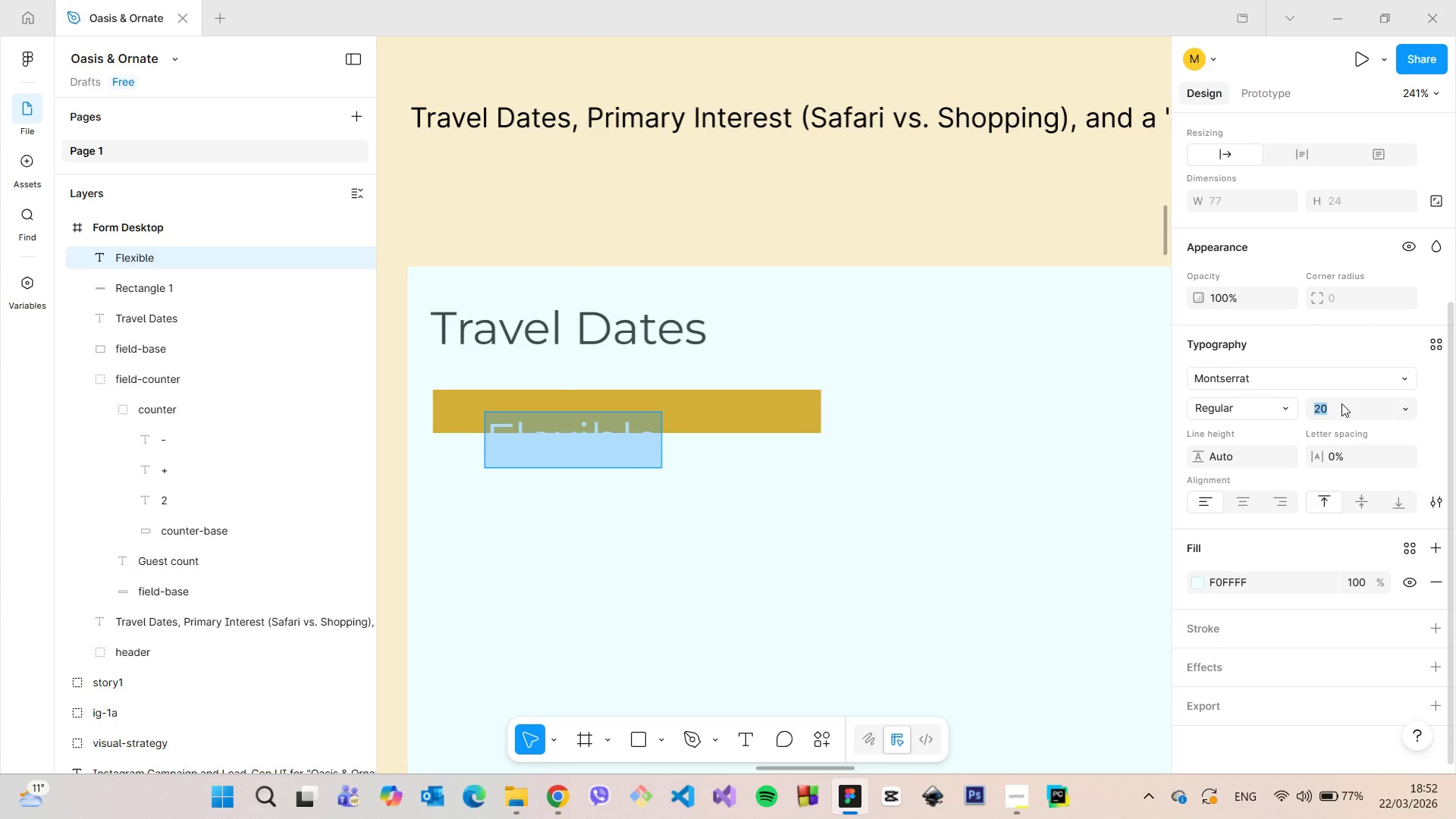 
type(15)
 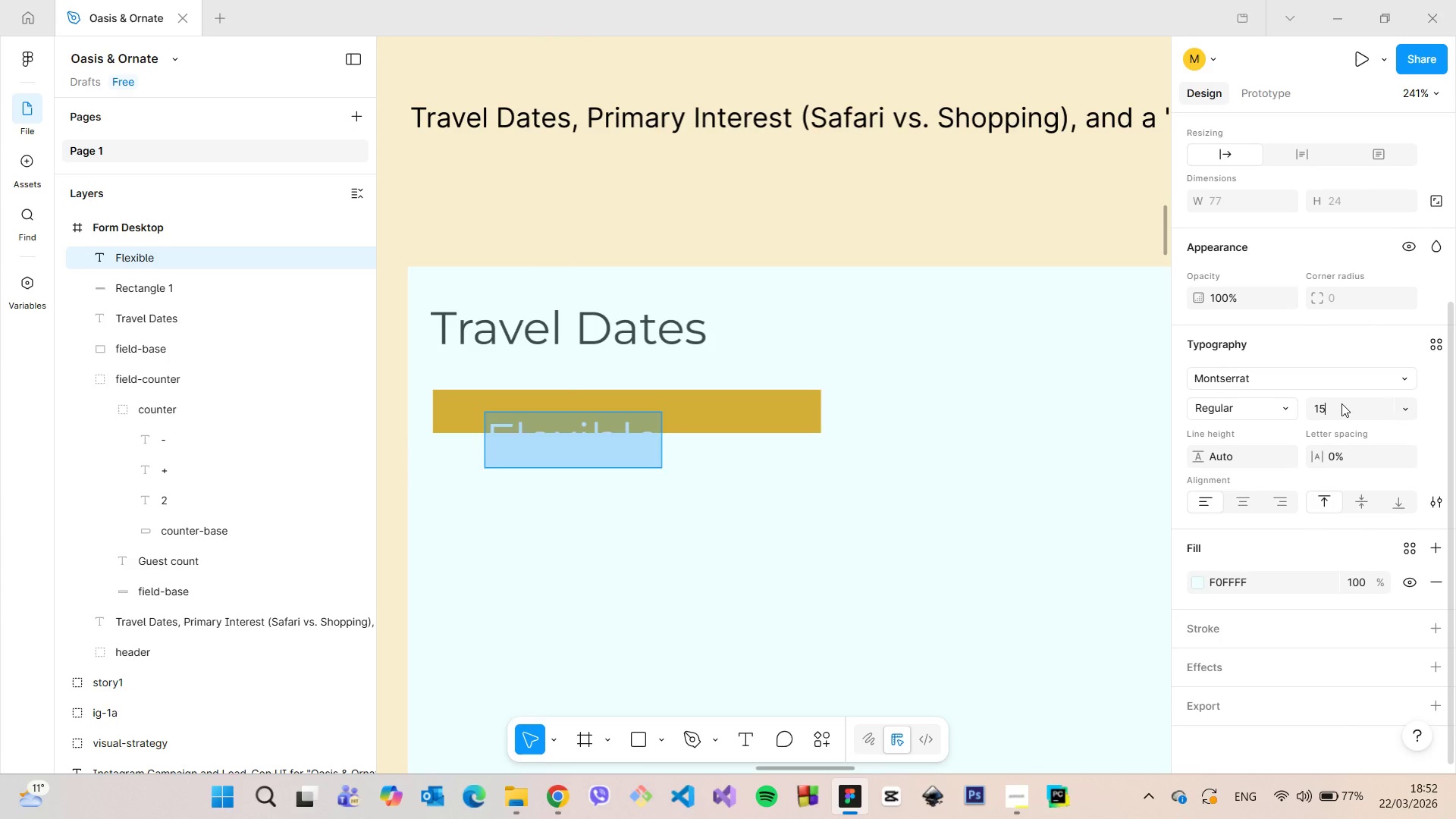 
key(Enter)
 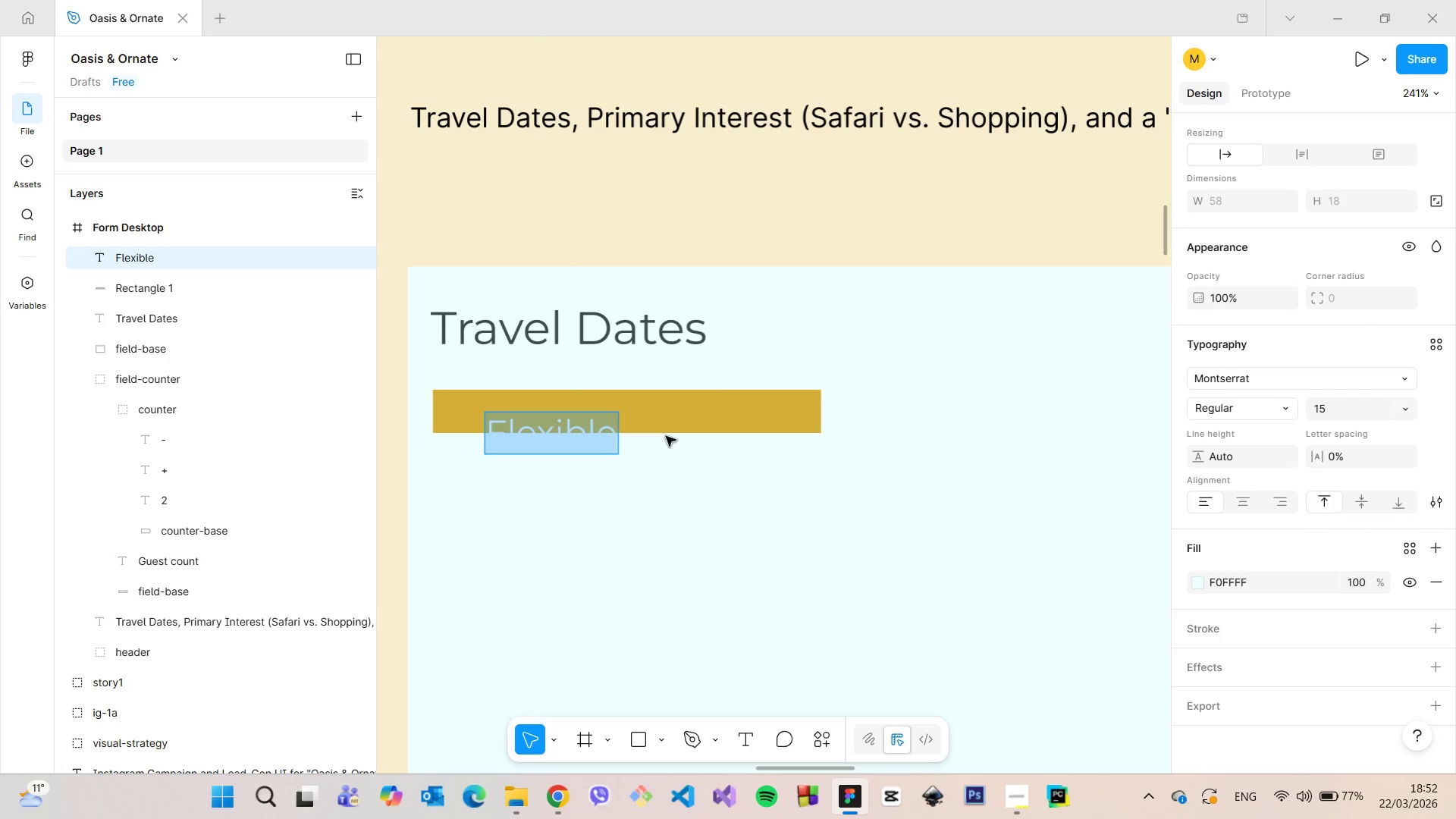 
left_click([610, 469])
 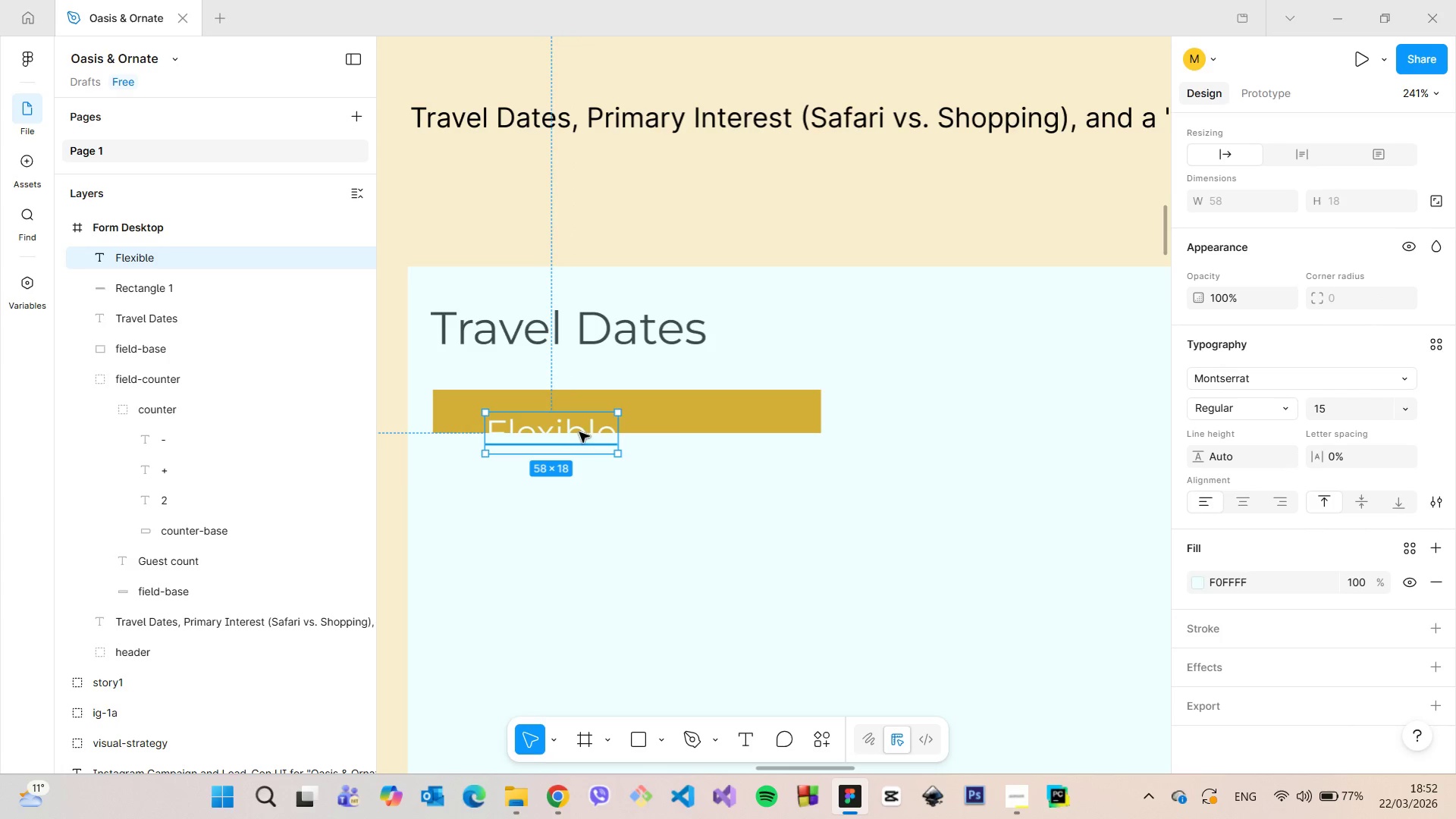 
left_click_drag(start_coordinate=[579, 431], to_coordinate=[550, 411])
 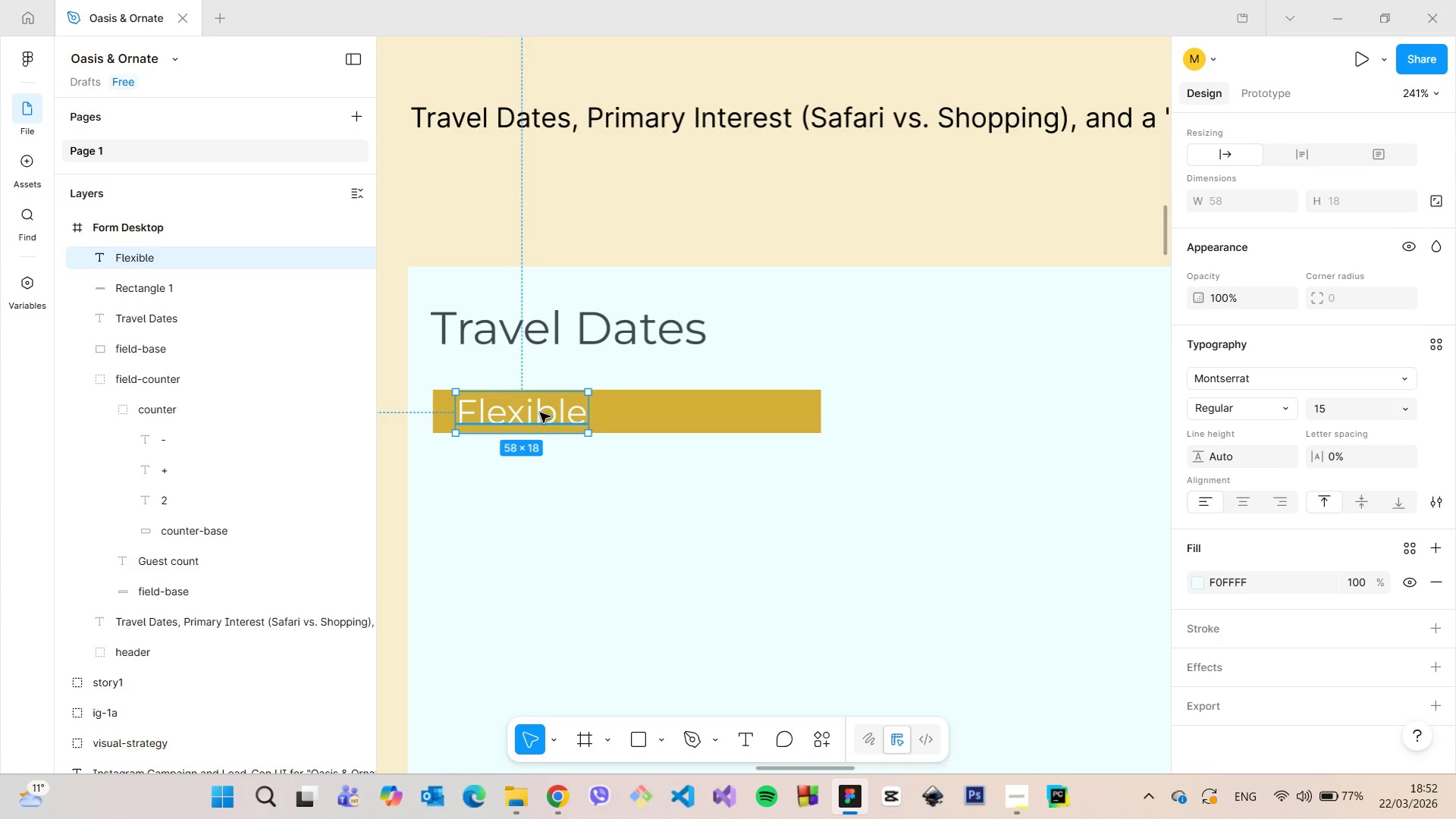 
hold_key(key=AltLeft, duration=1.52)
left_click_drag(start_coordinate=[540, 413], to_coordinate=[705, 414])
 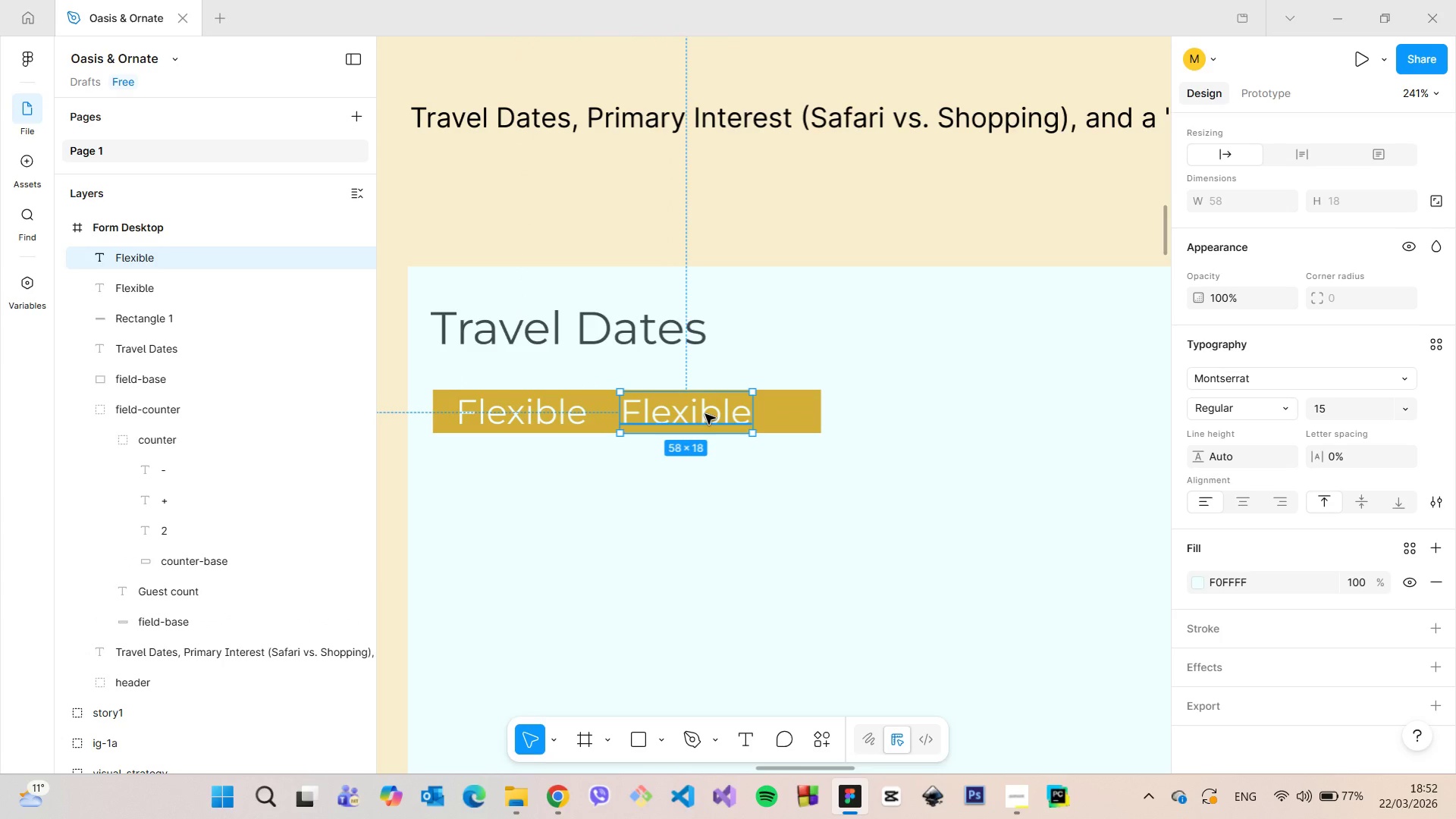 
double_click([705, 414])
 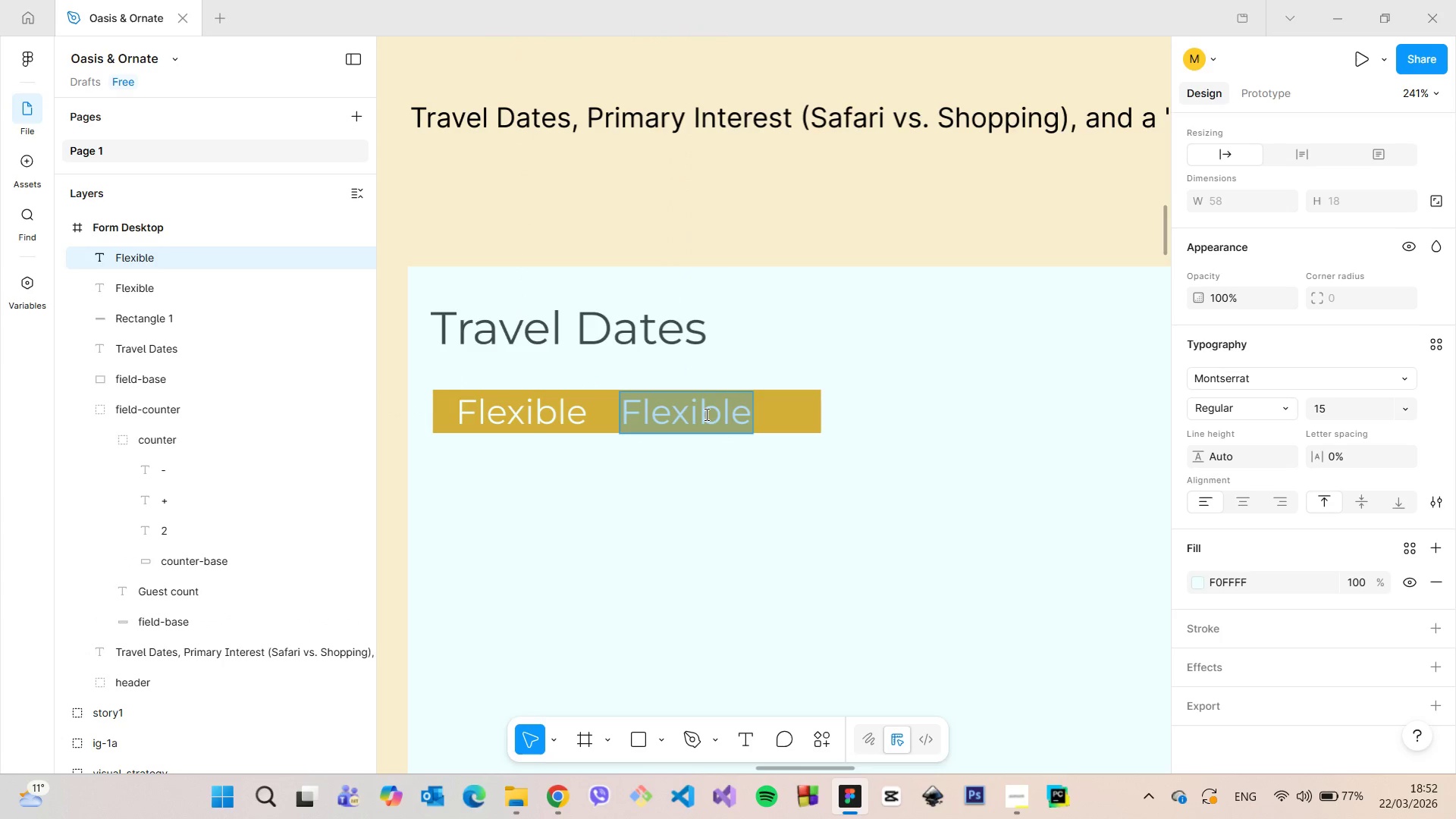 
type(Precise)
 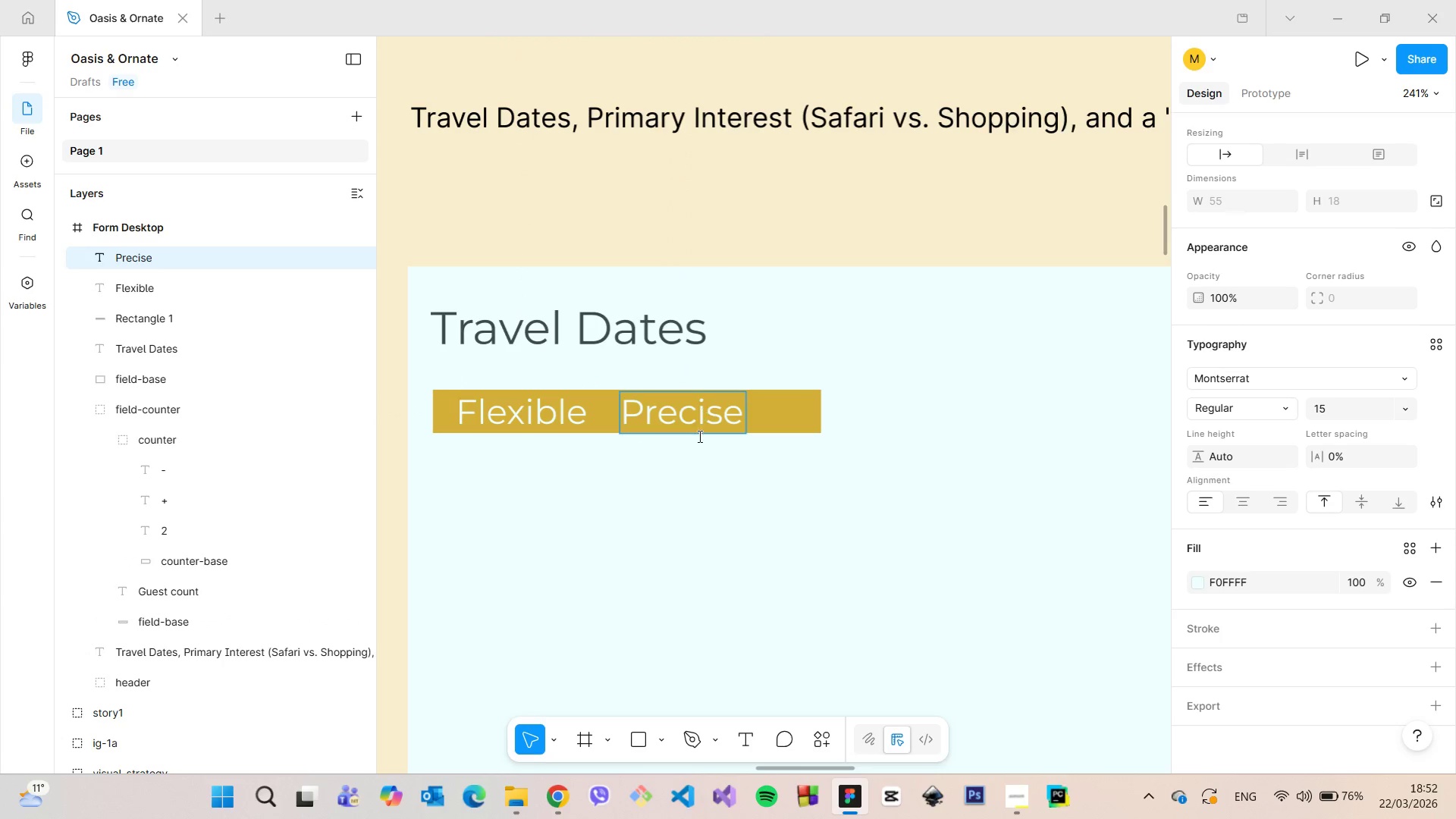 
left_click([712, 498])
 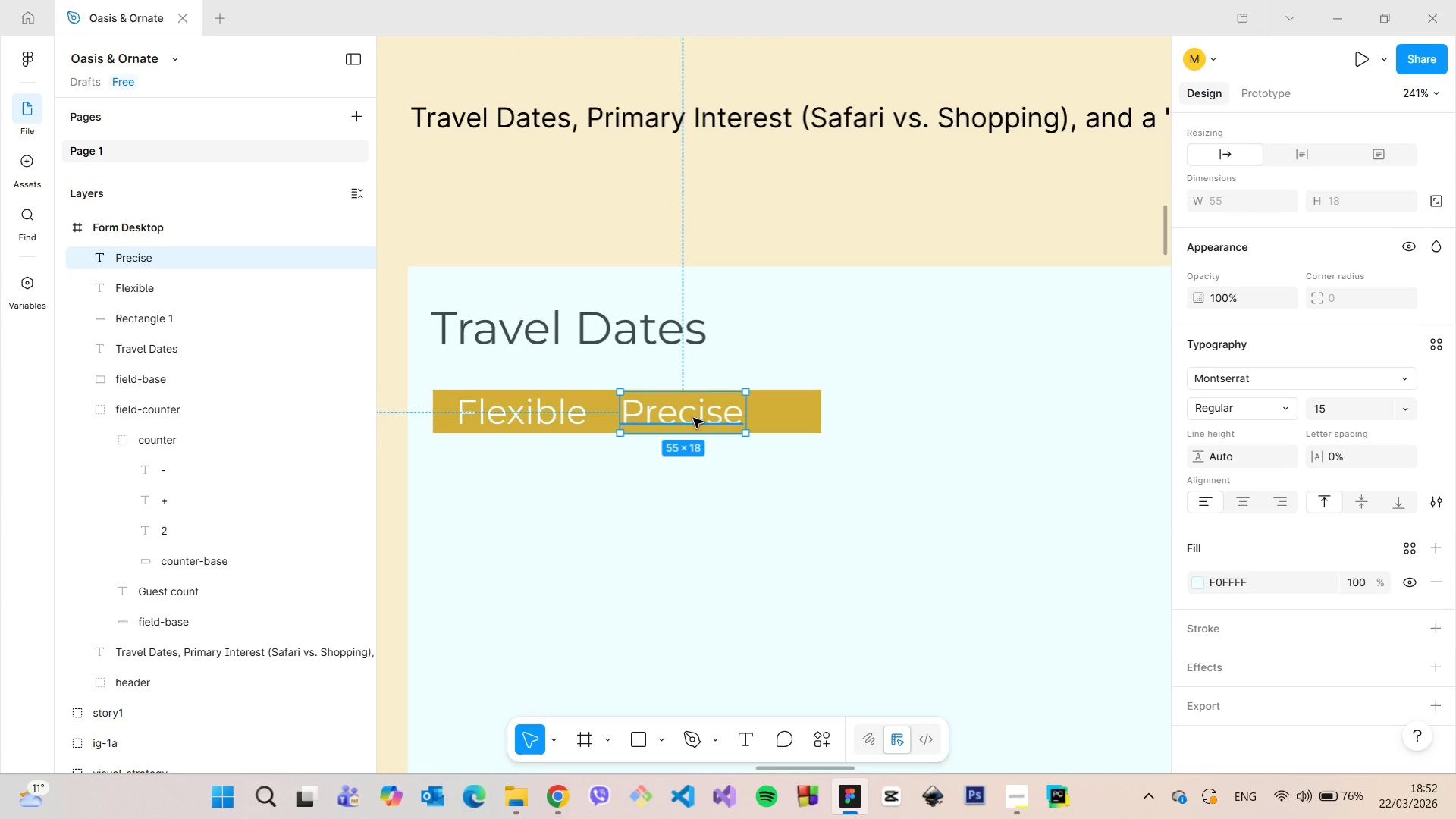 
left_click_drag(start_coordinate=[692, 414], to_coordinate=[715, 416])
 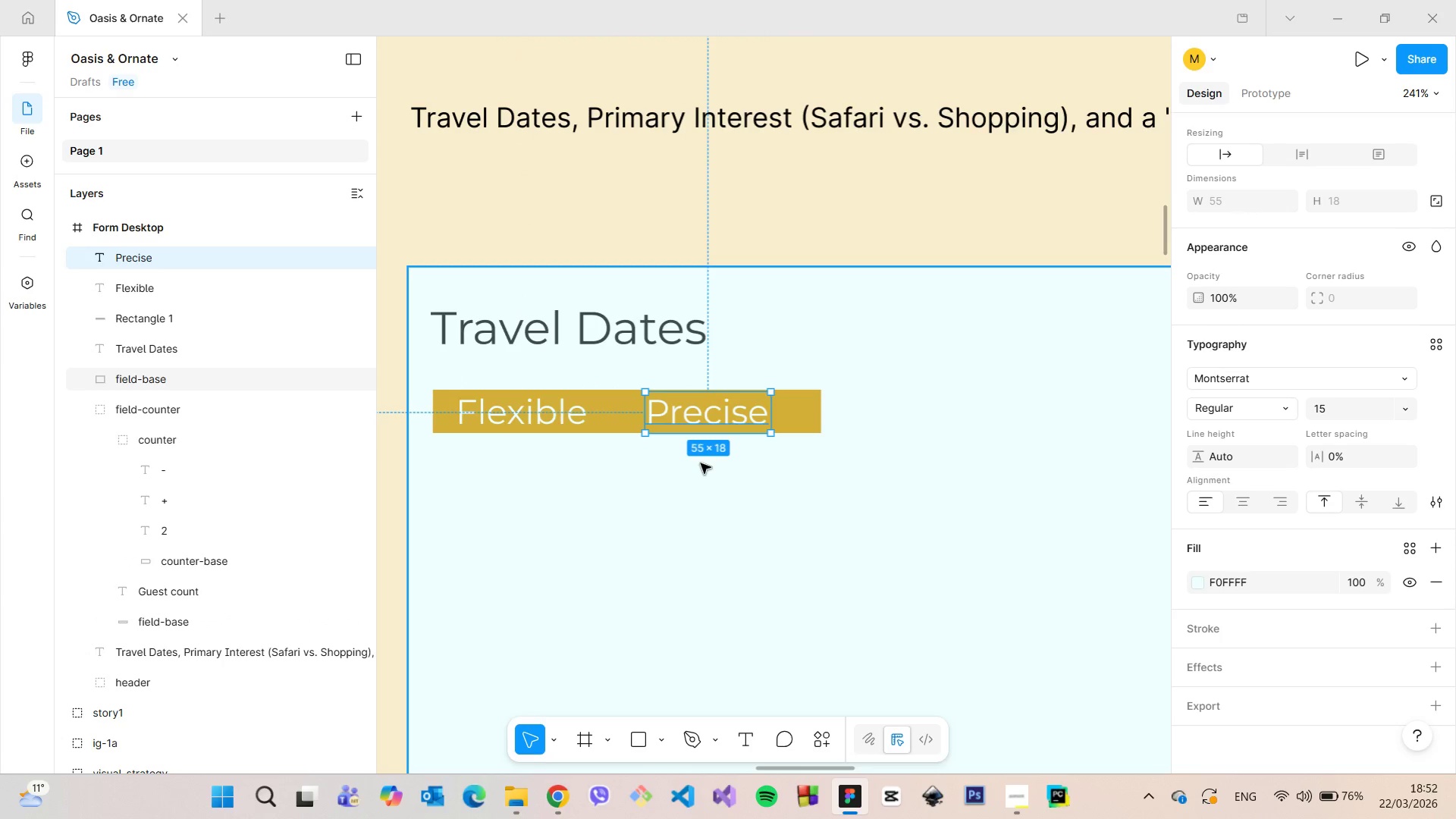 
left_click([701, 463])
 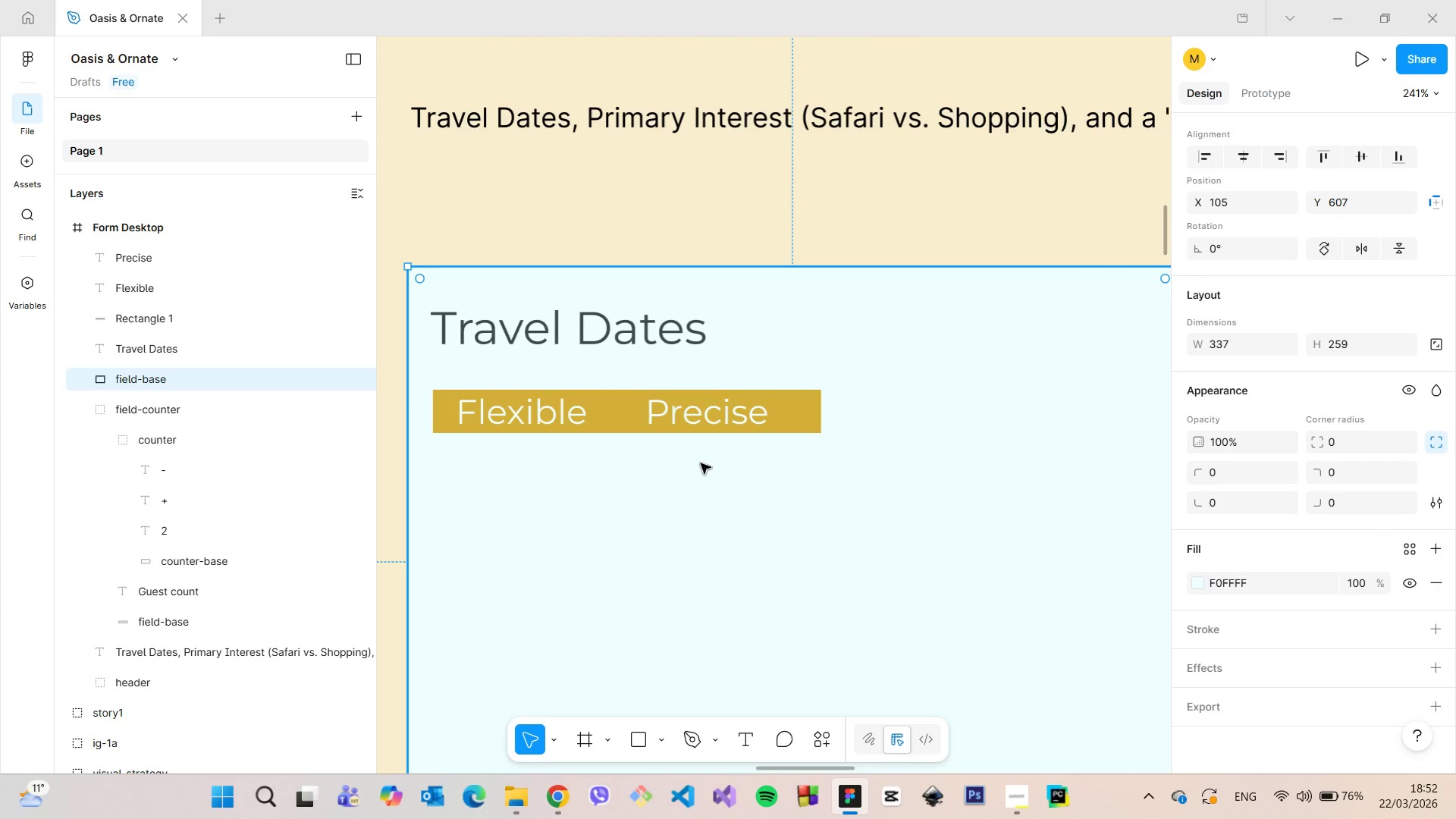 
scroll: coordinate [701, 467], scroll_direction: down, amount: 11.0
 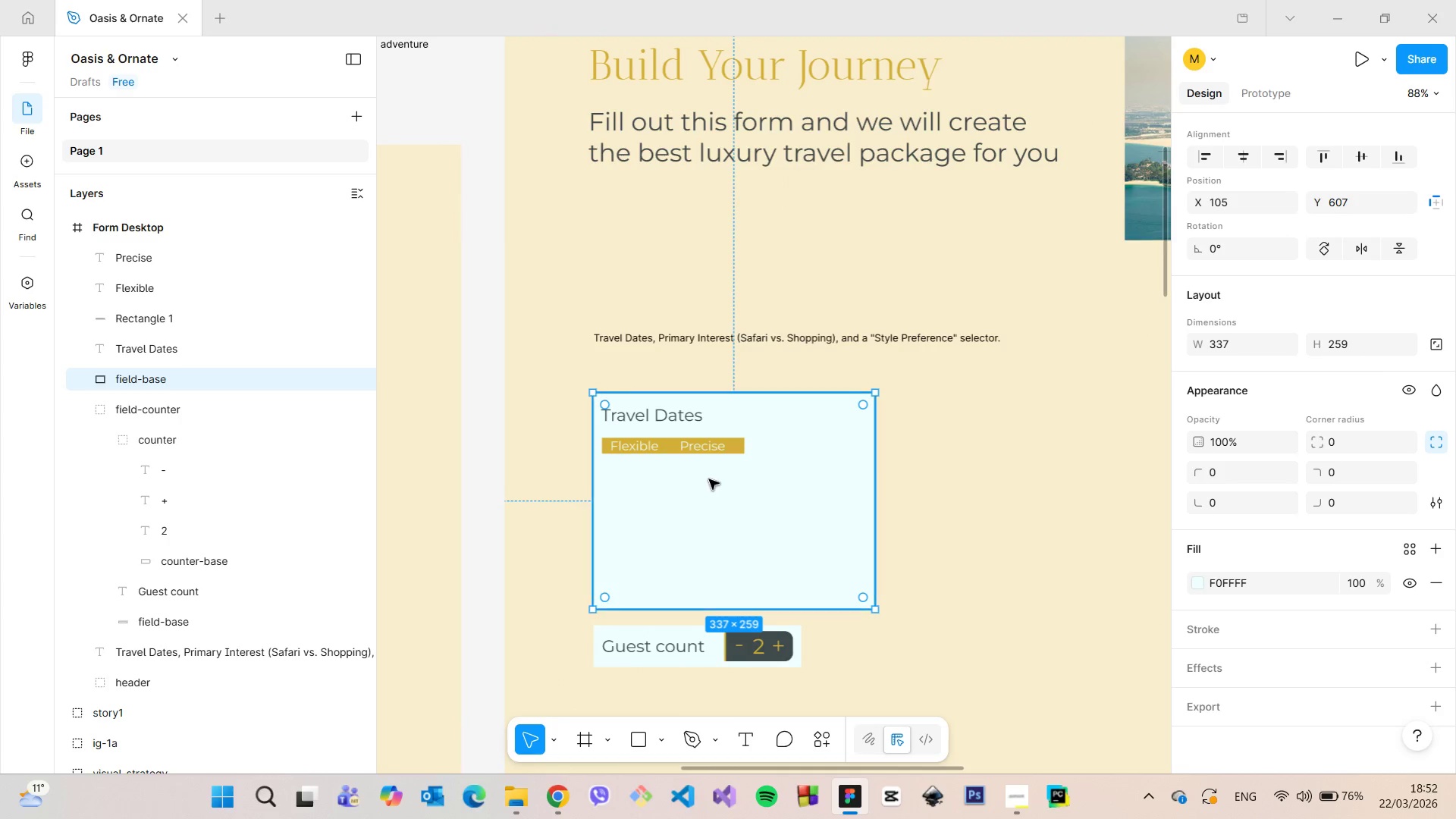 
left_click([709, 479])
 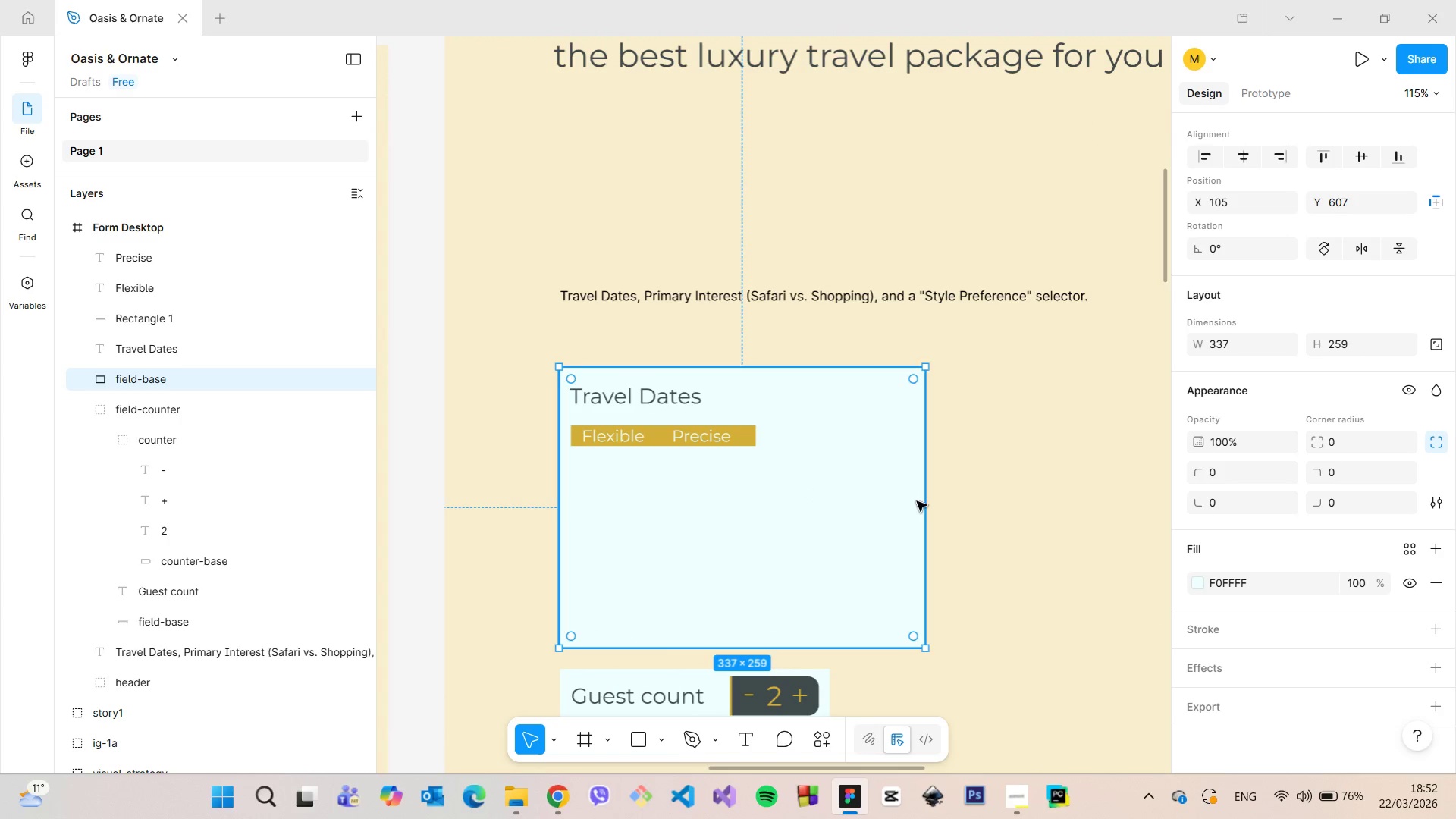 
scroll: coordinate [709, 479], scroll_direction: up, amount: 5.0
 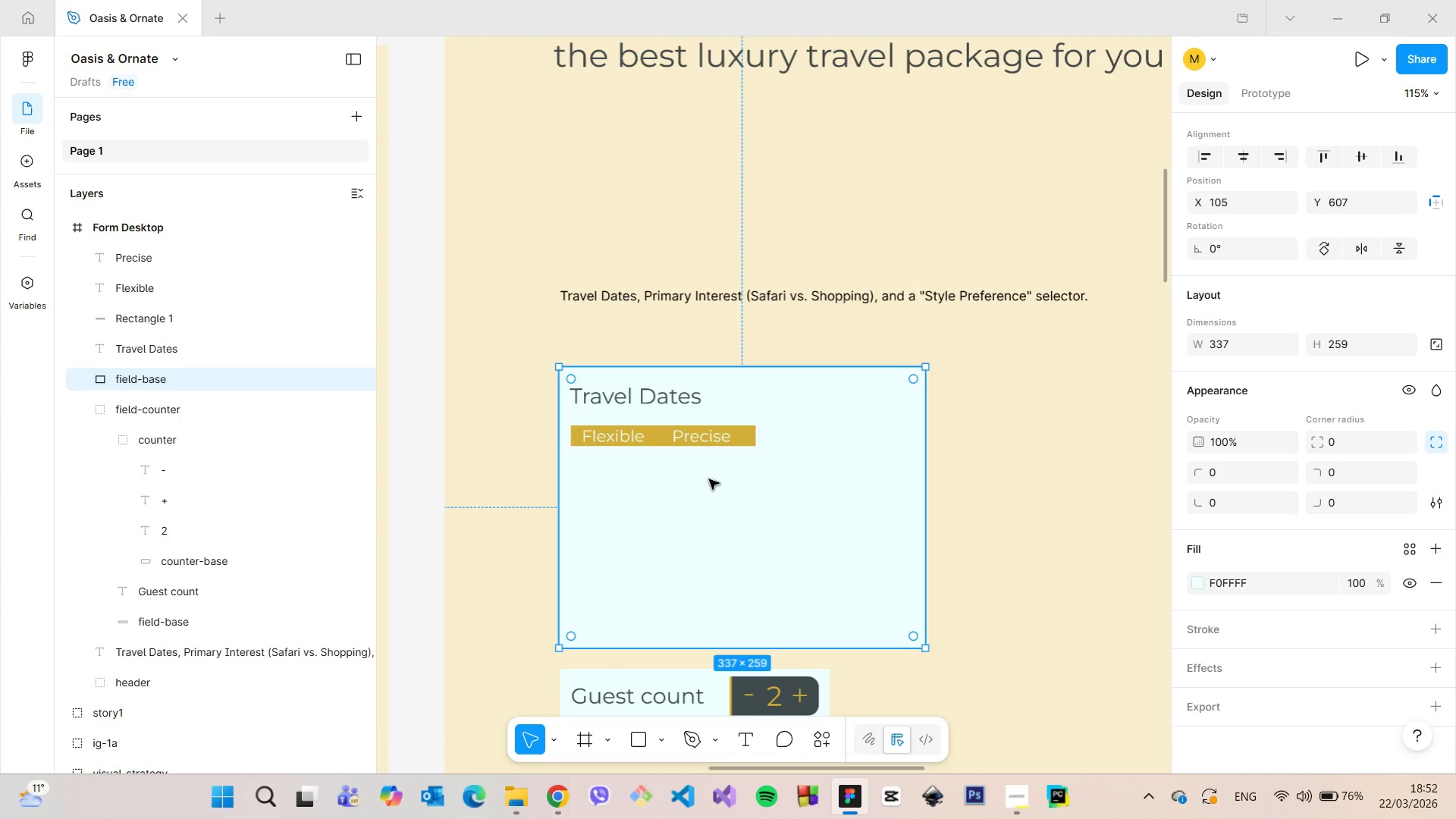 
left_click_drag(start_coordinate=[922, 501], to_coordinate=[814, 494])
 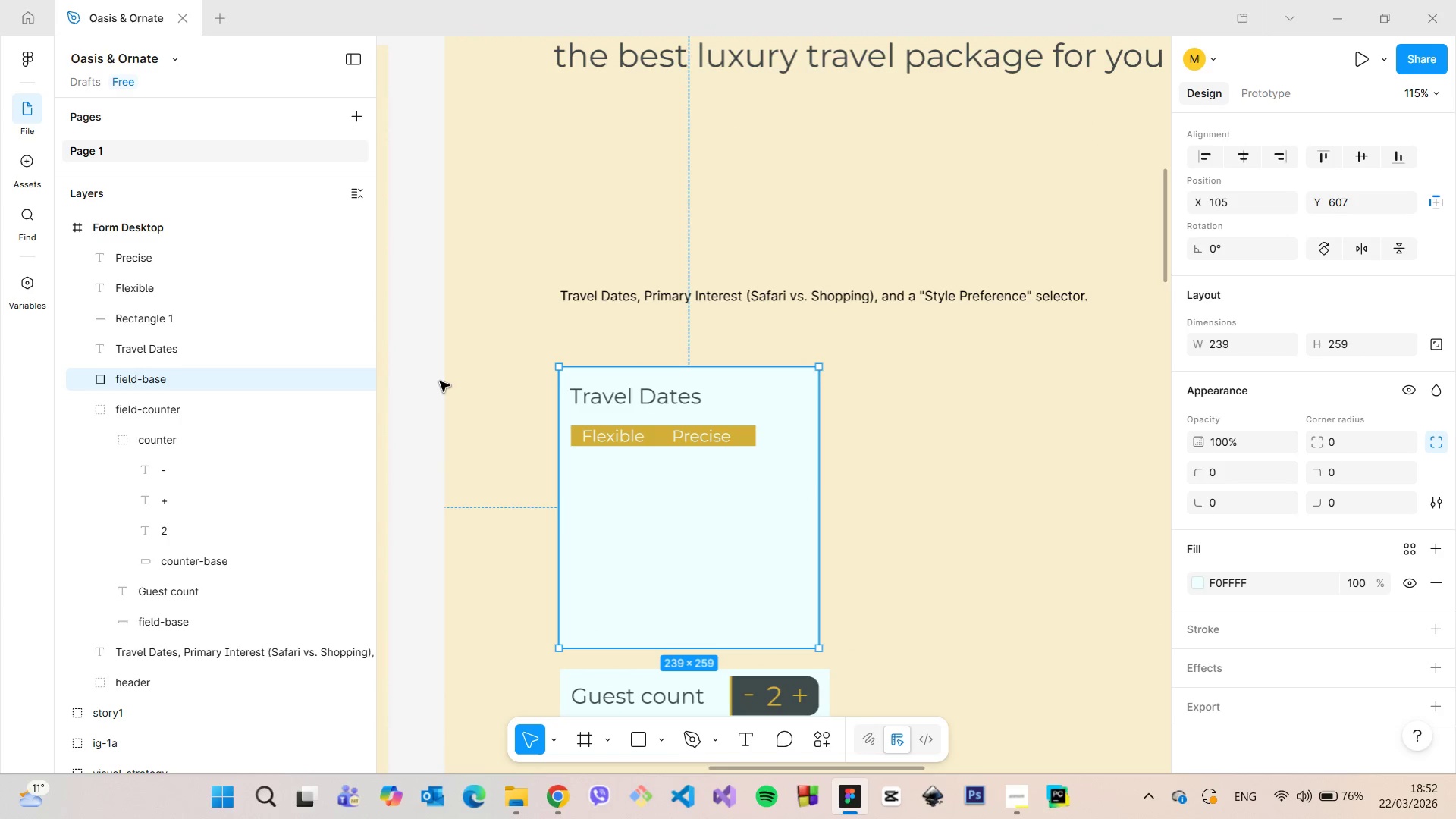 
left_click([440, 381])
 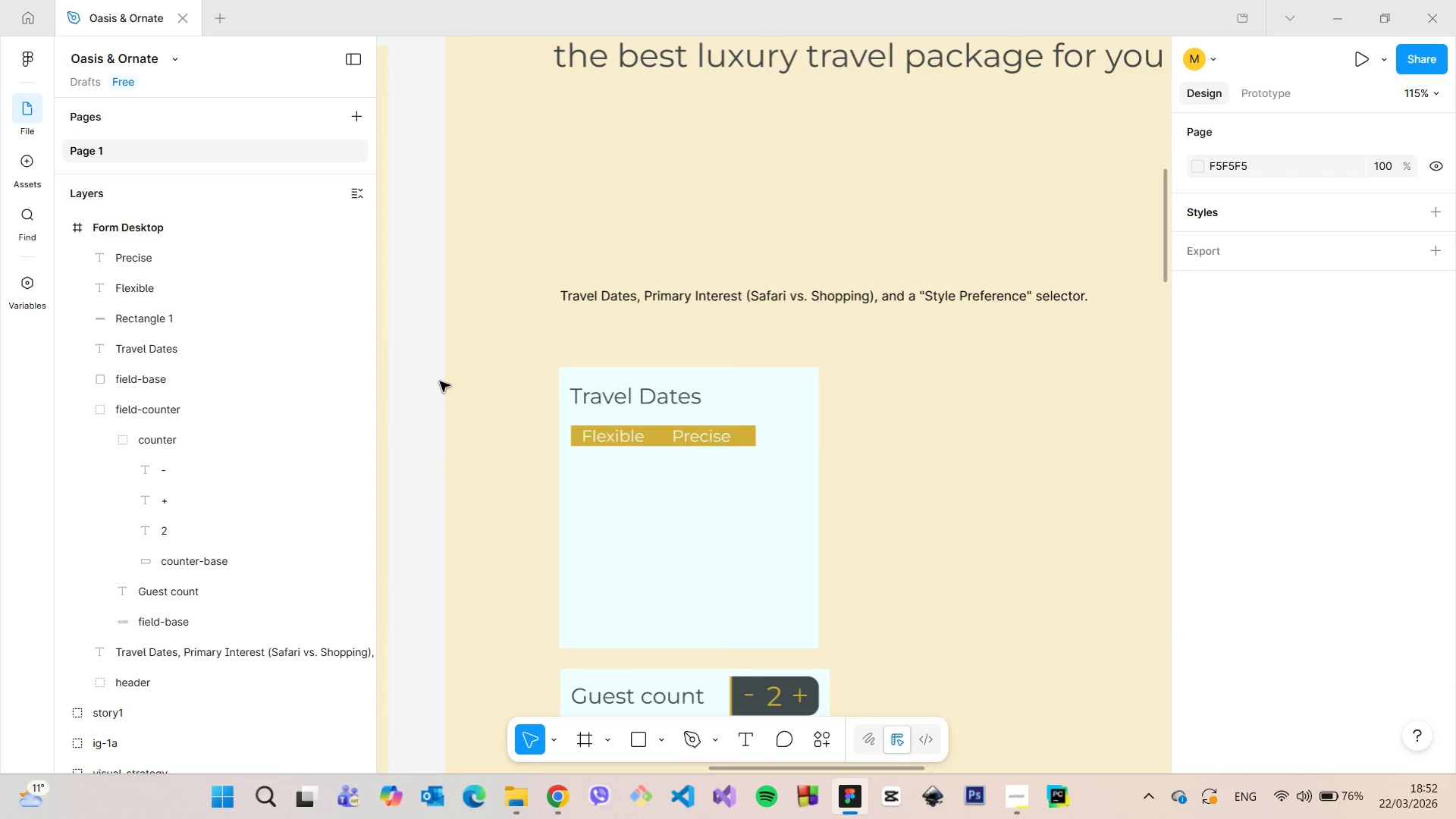 
scroll: coordinate [438, 390], scroll_direction: down, amount: 12.0
 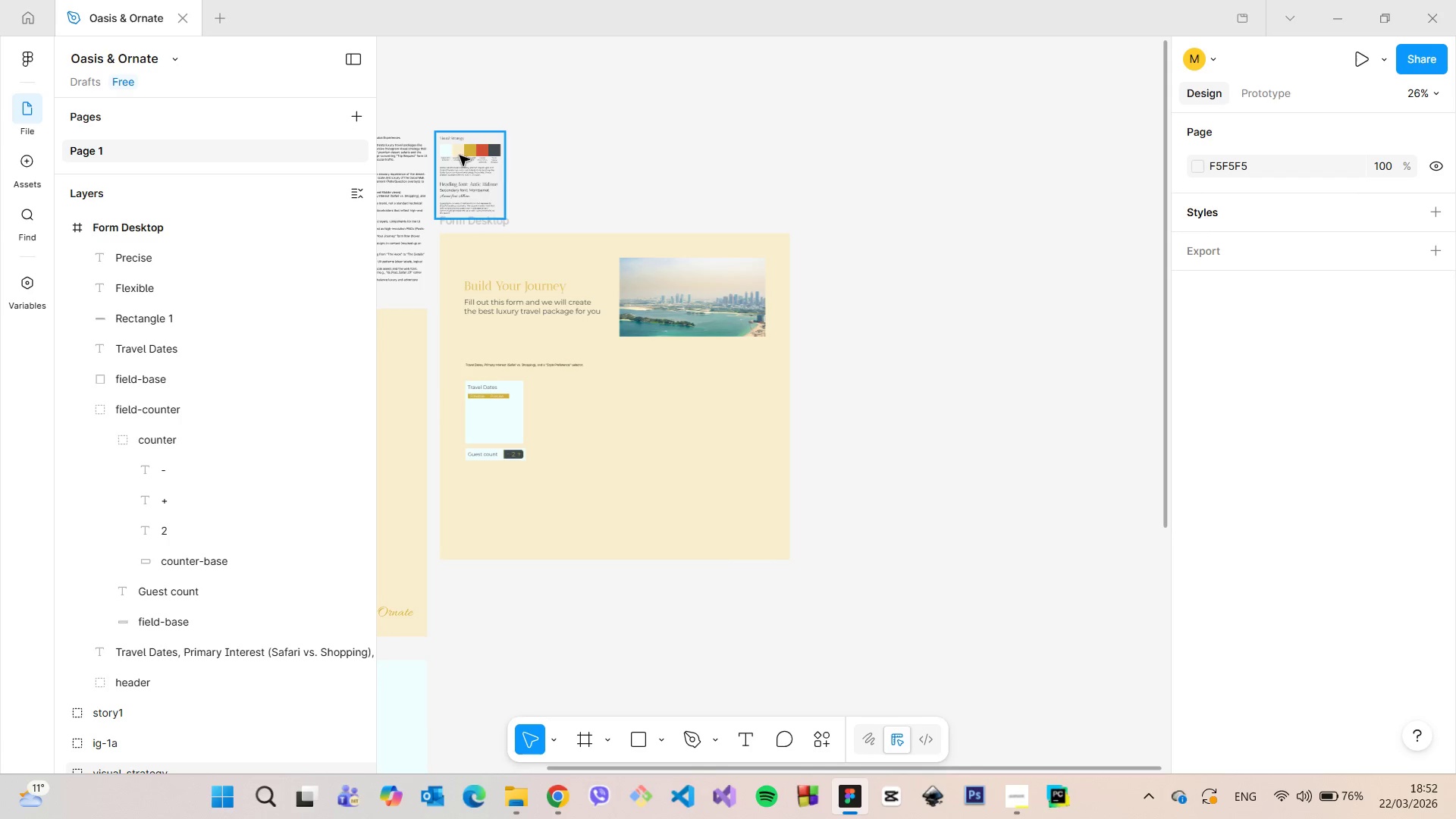 
scroll: coordinate [452, 152], scroll_direction: up, amount: 9.0
 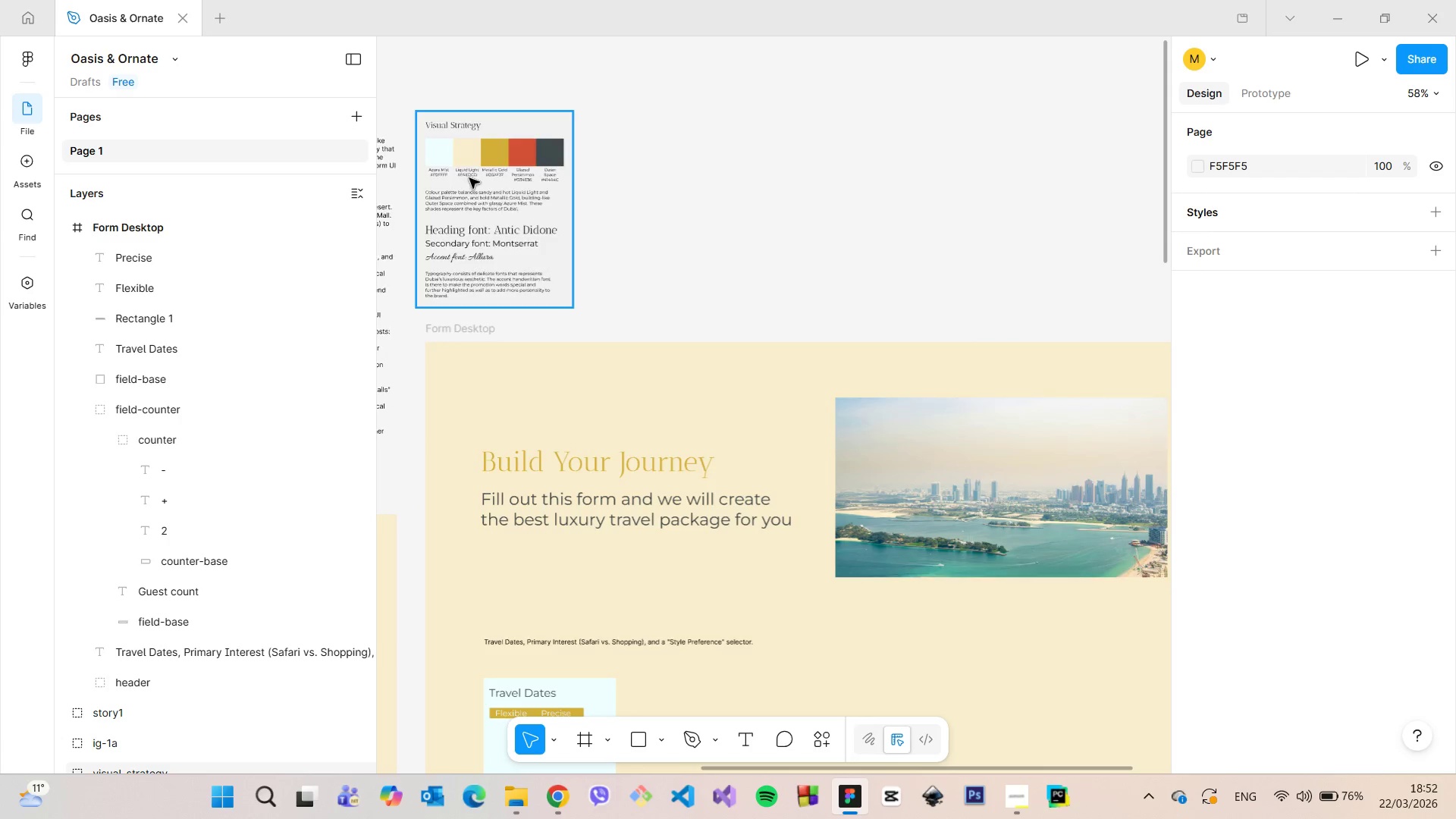 
left_click([469, 178])
 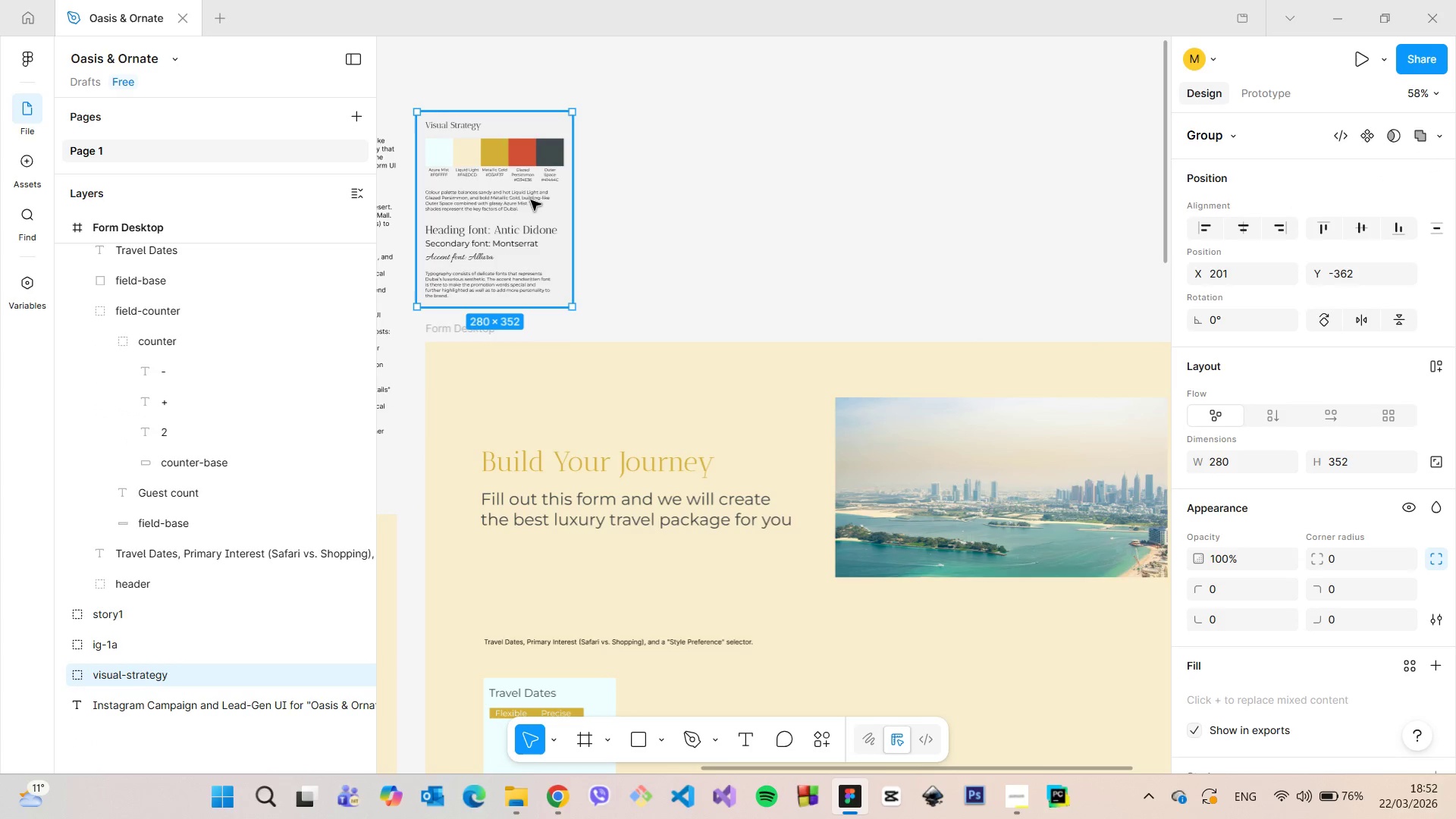 
left_click_drag(start_coordinate=[531, 196], to_coordinate=[538, 183])
 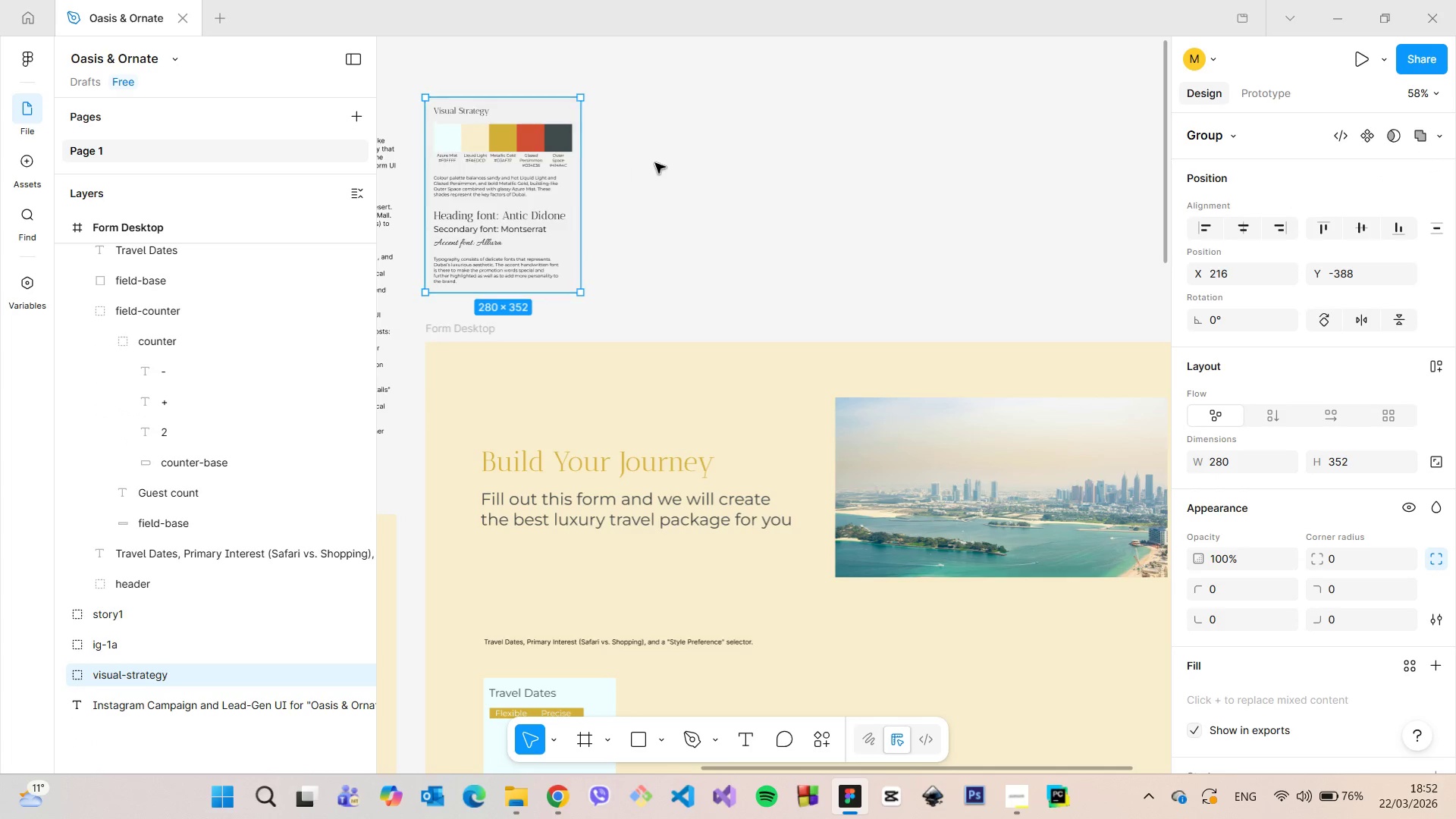 
left_click([655, 163])
 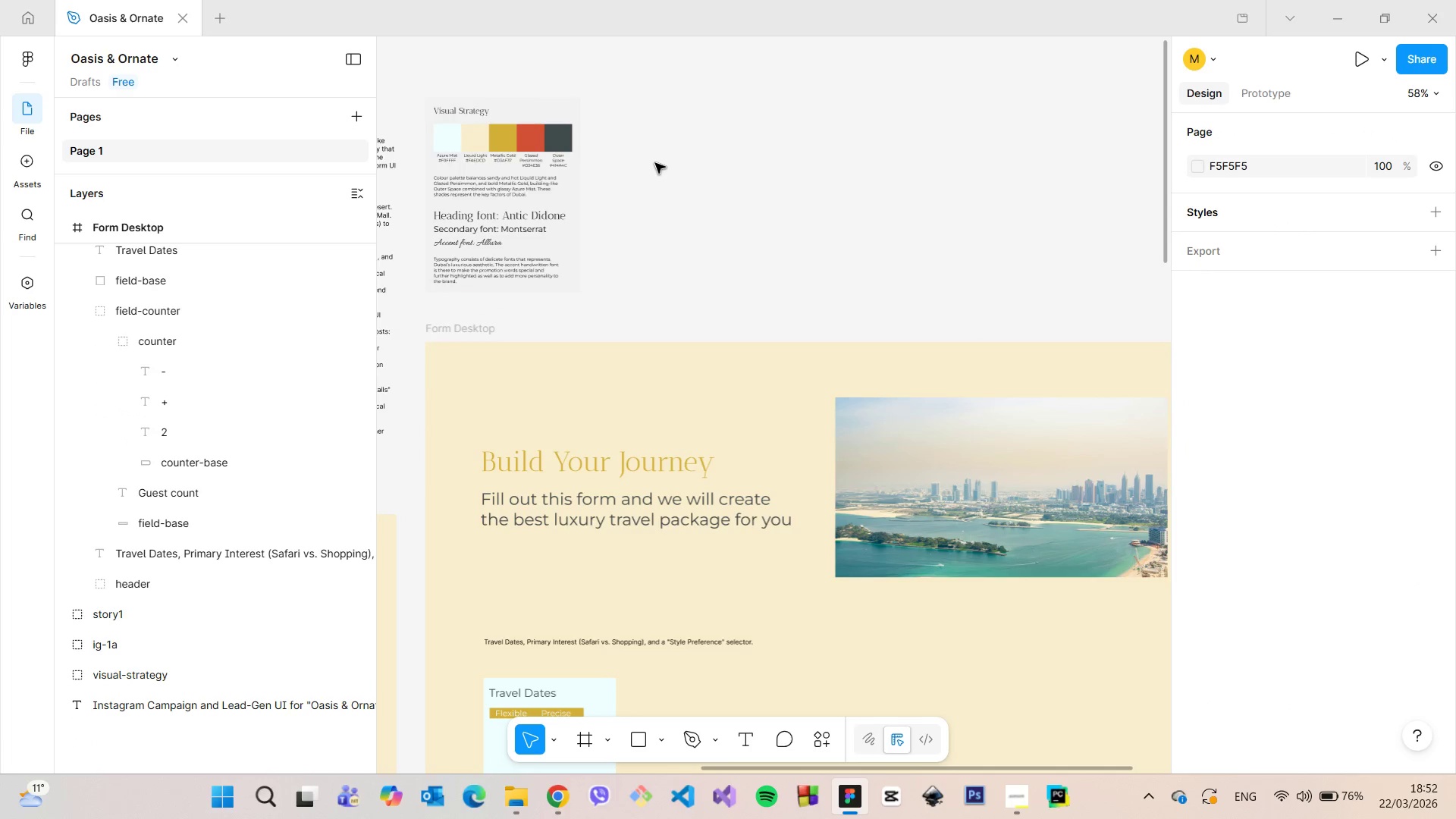 
scroll: coordinate [656, 163], scroll_direction: down, amount: 7.0
 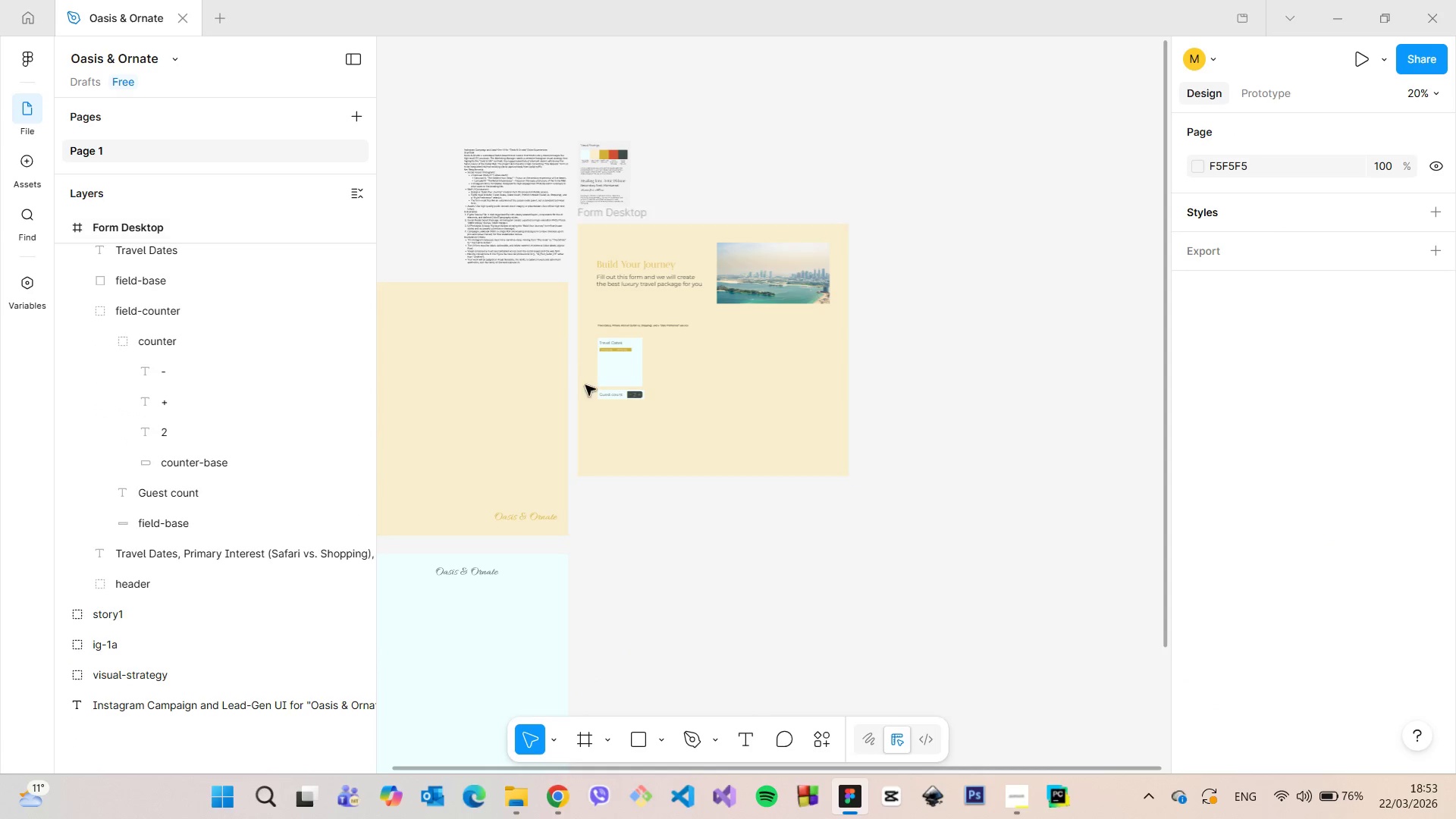 
scroll: coordinate [627, 277], scroll_direction: up, amount: 25.0
 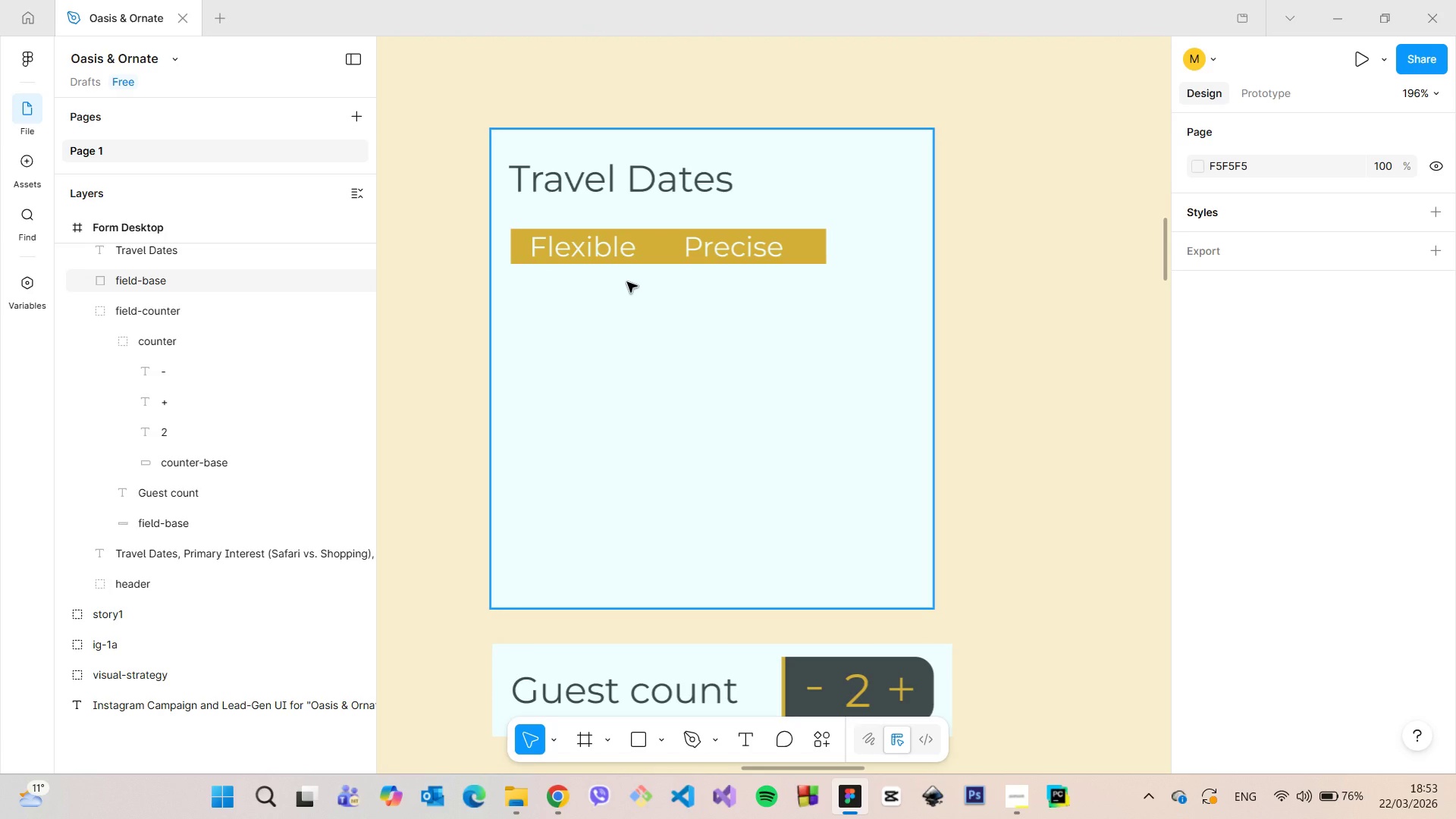 
scroll: coordinate [627, 282], scroll_direction: down, amount: 2.0
 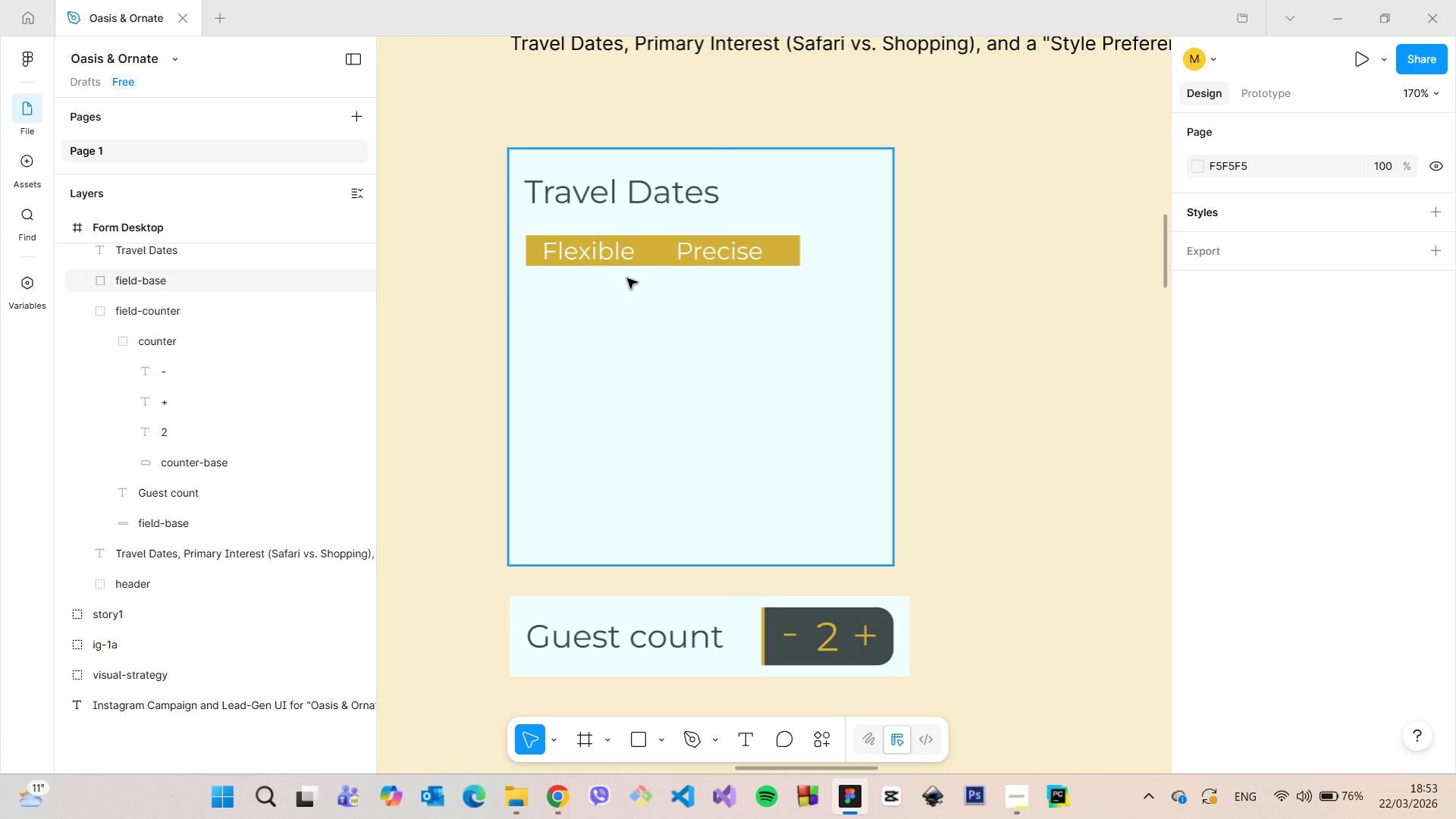 
scroll: coordinate [627, 278], scroll_direction: up, amount: 5.0
 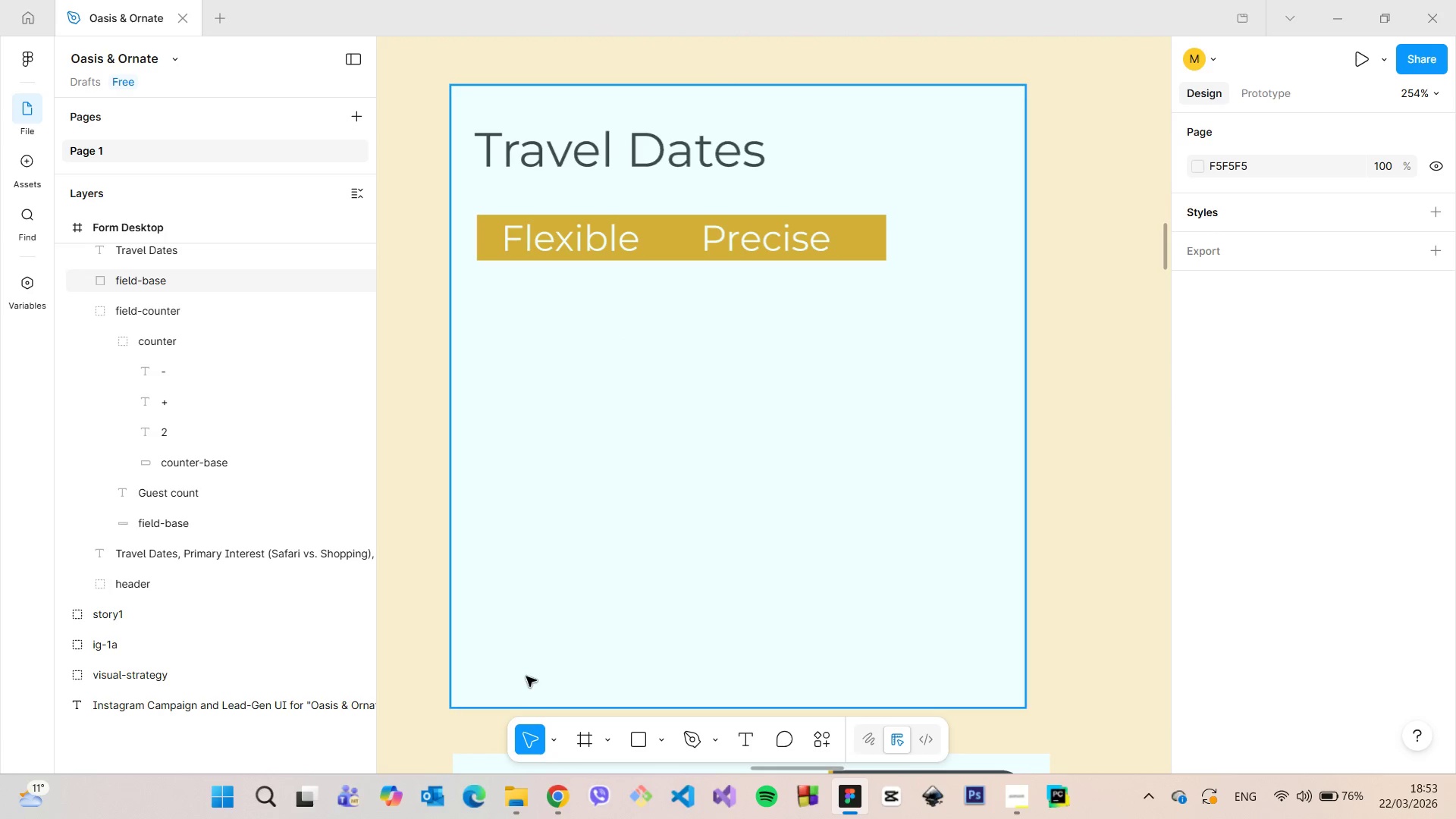 
left_click([564, 803])
 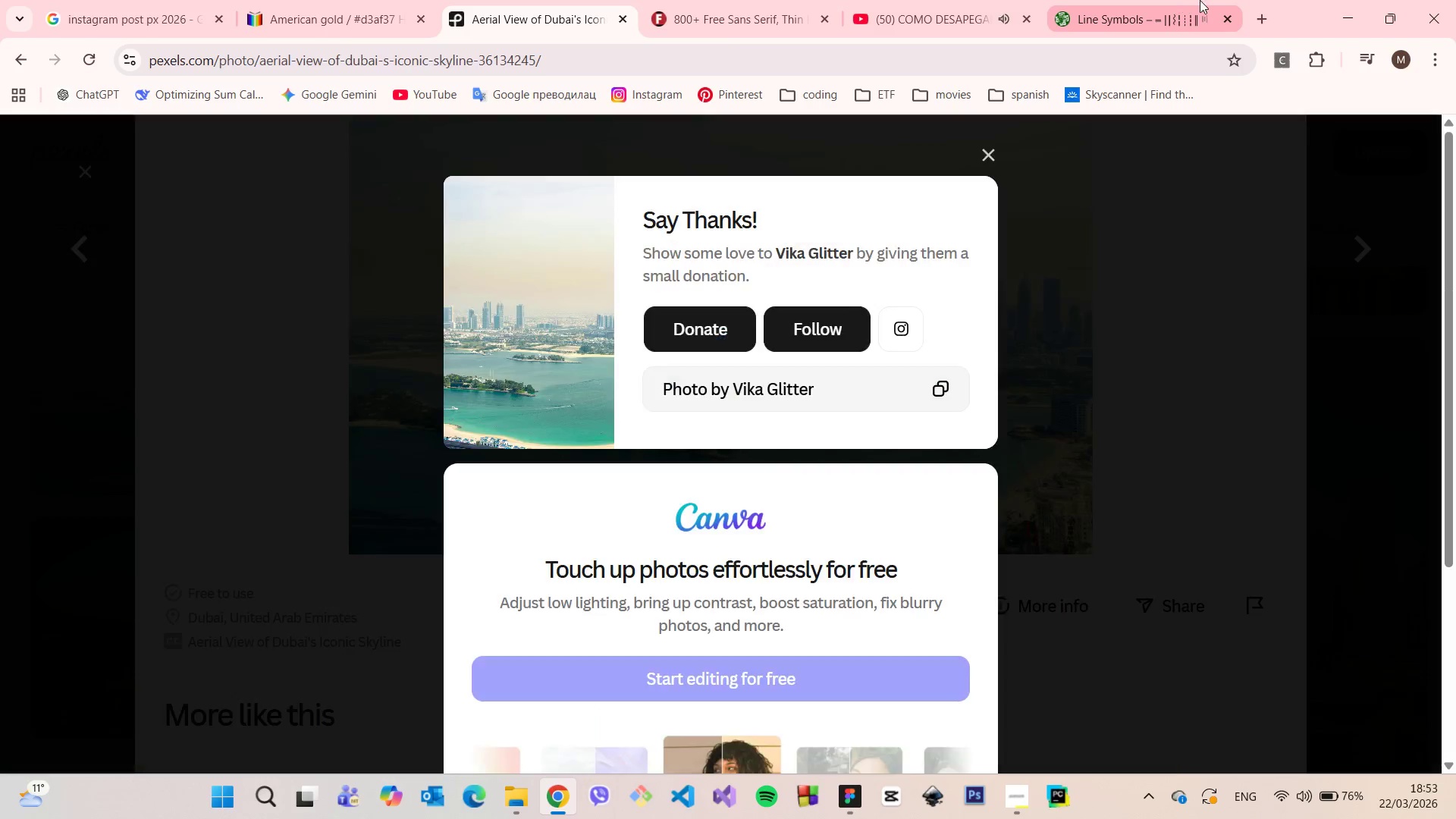 
left_click([1187, 0])
 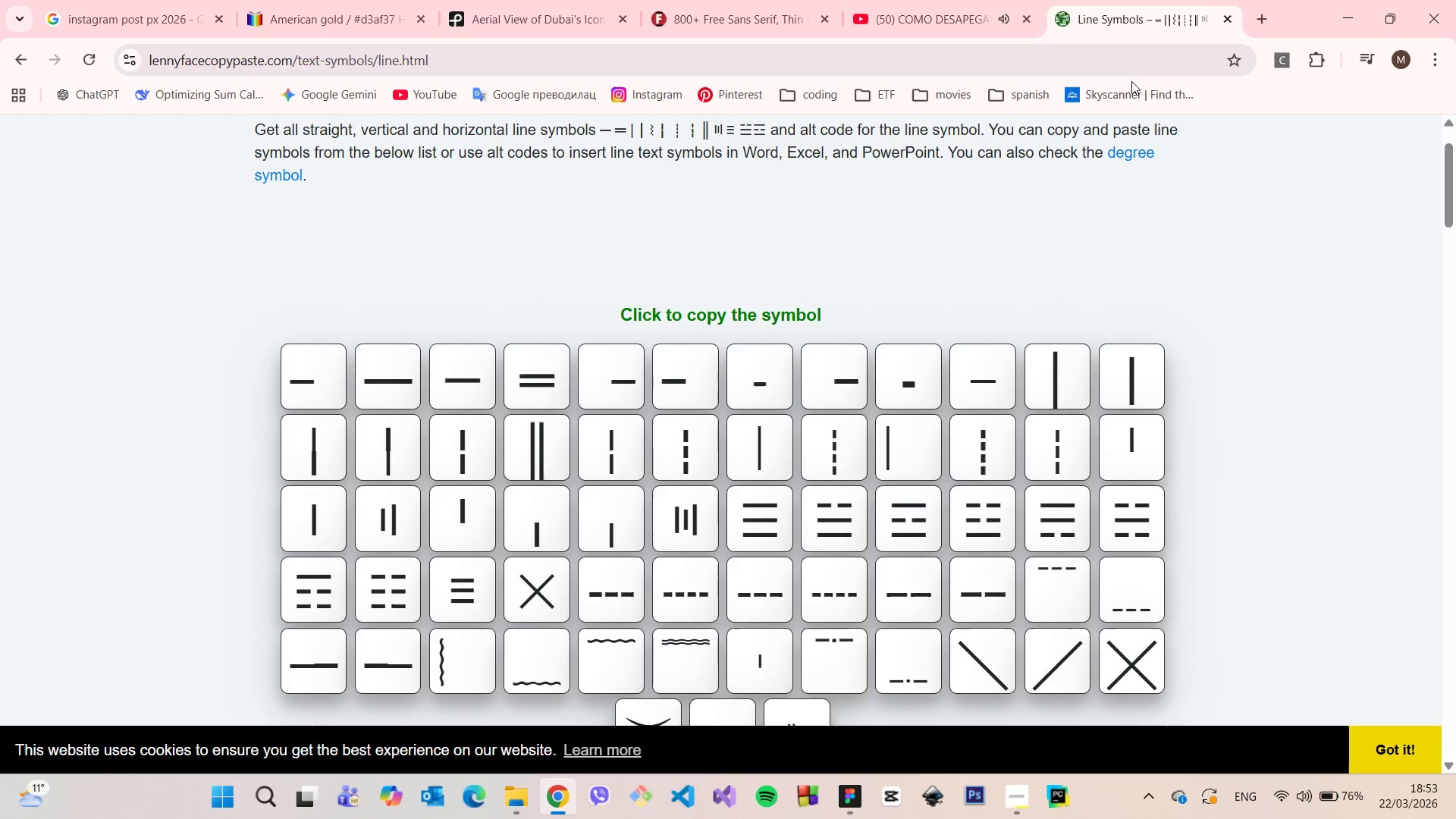 
left_click([1125, 86])
 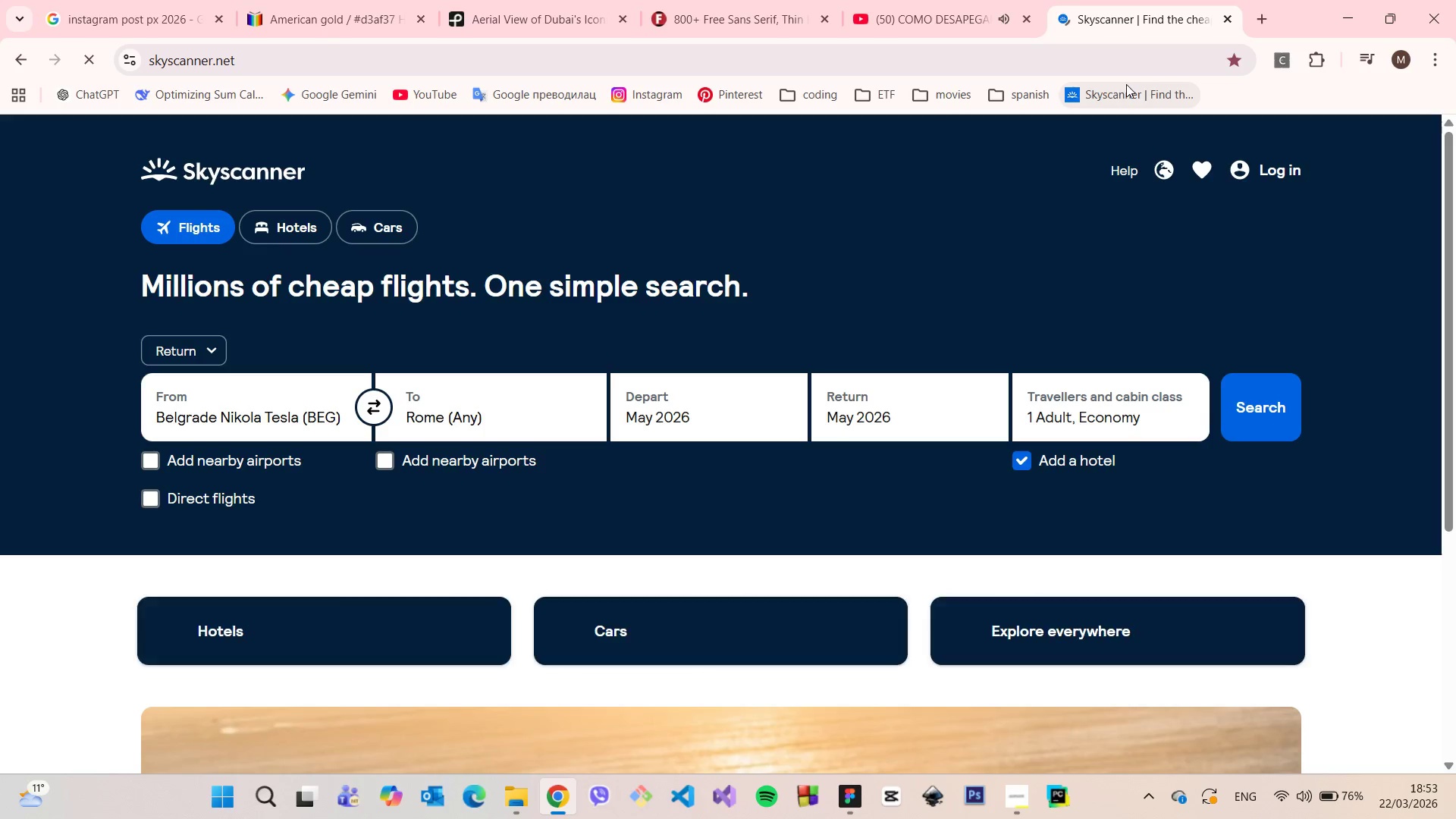 
left_click([716, 404])
 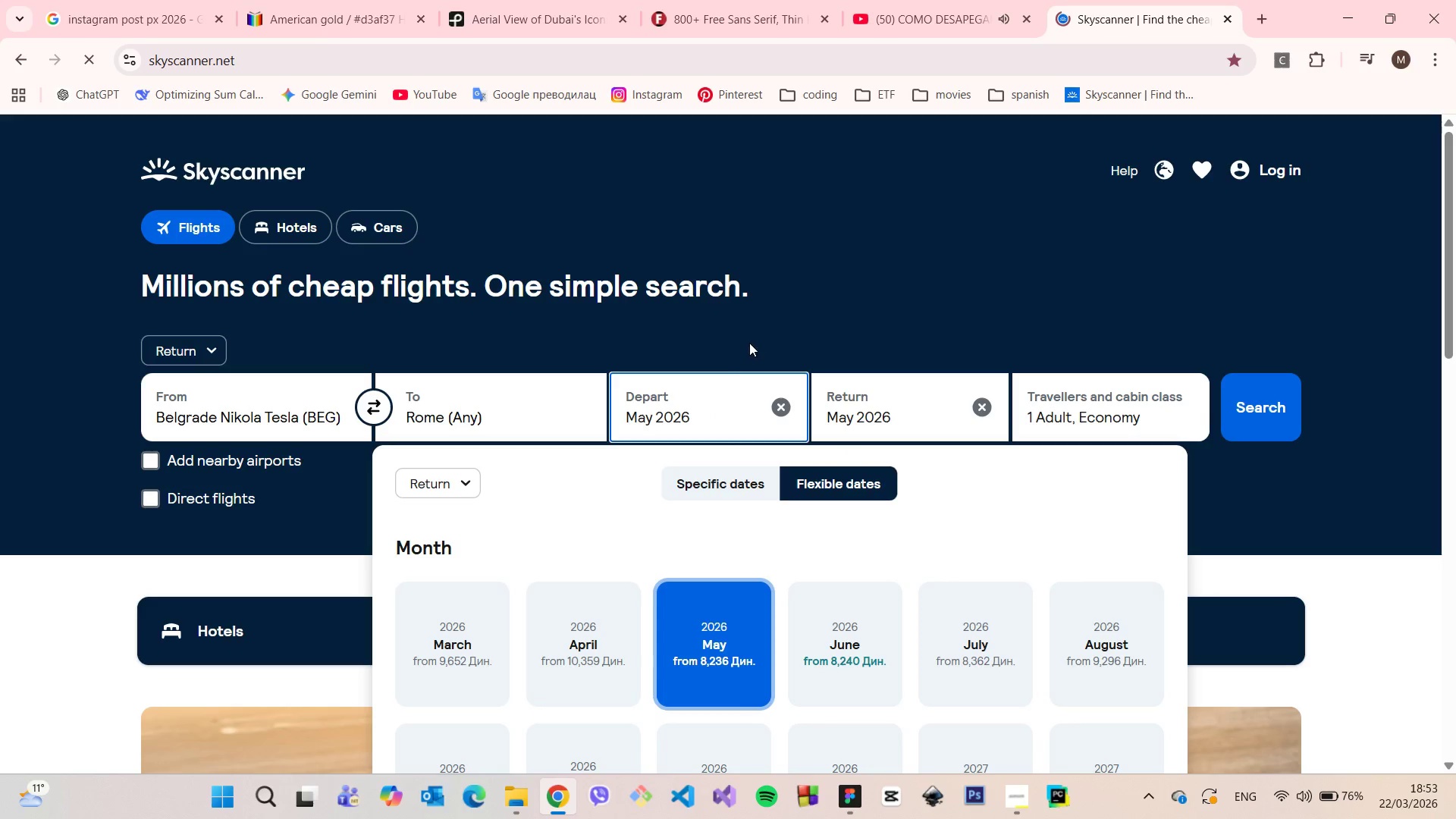 
scroll: coordinate [755, 337], scroll_direction: down, amount: 2.0
 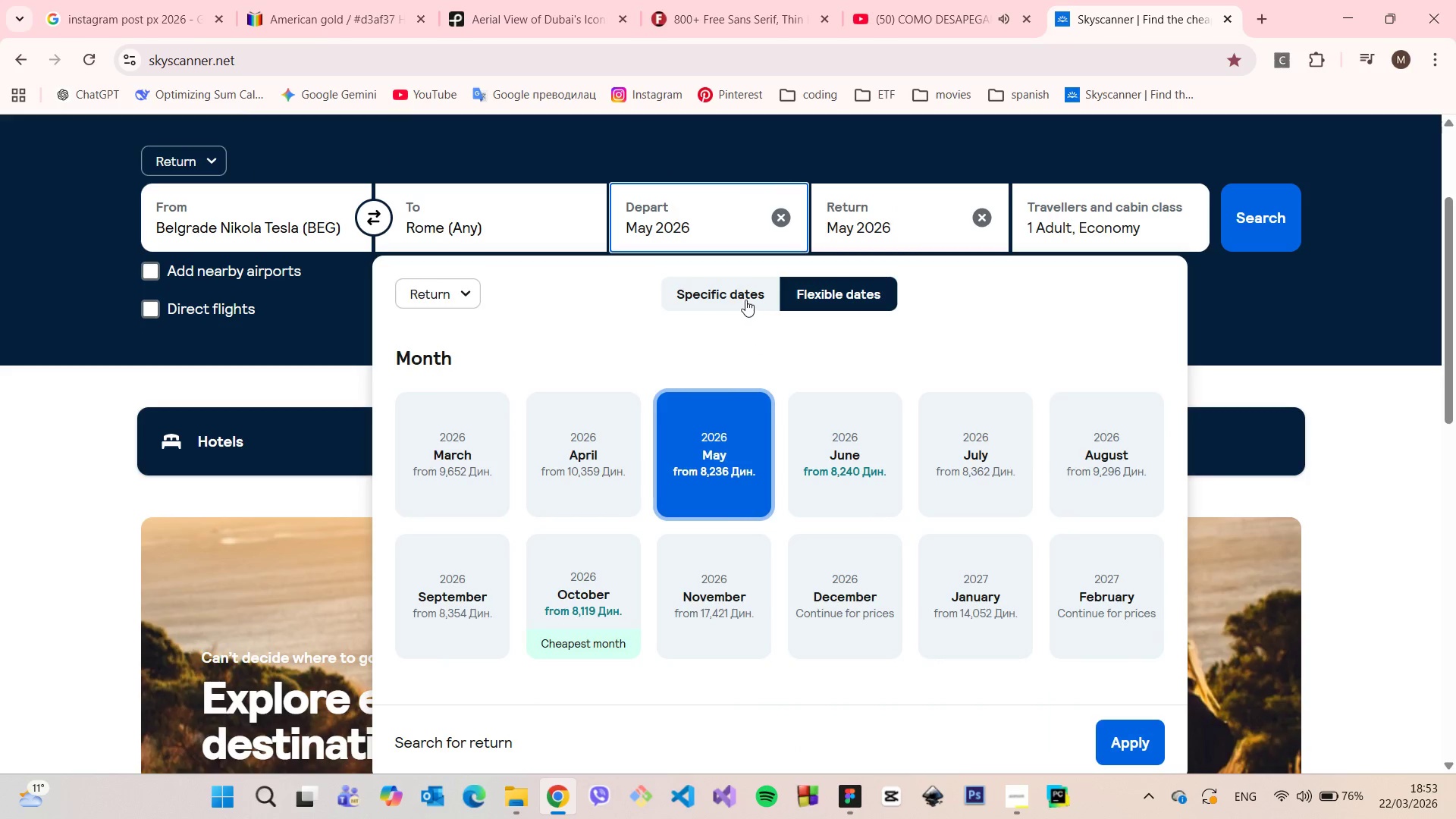 
left_click([745, 300])
 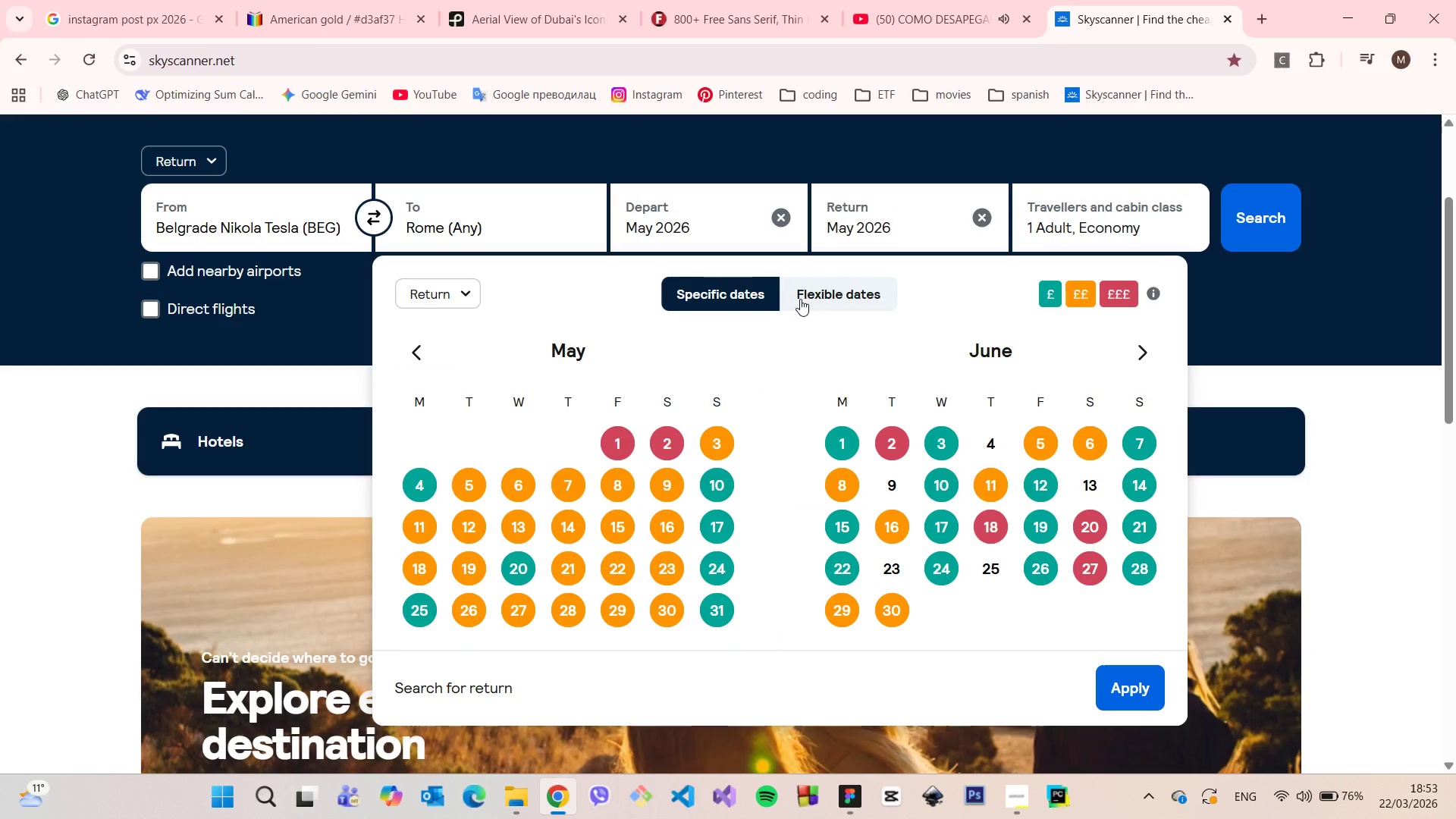 
left_click([800, 299])
 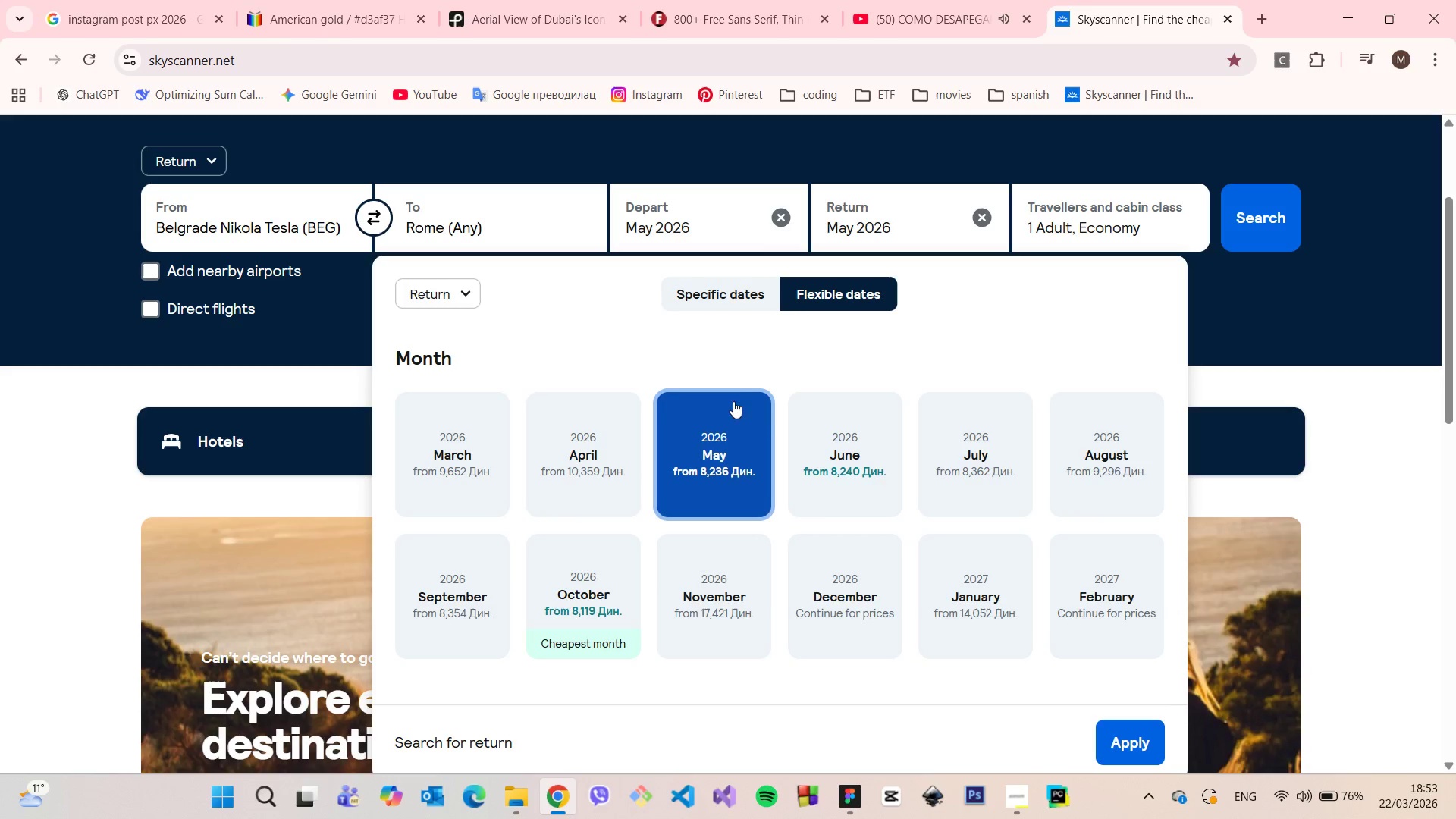 
wait(5.66)
 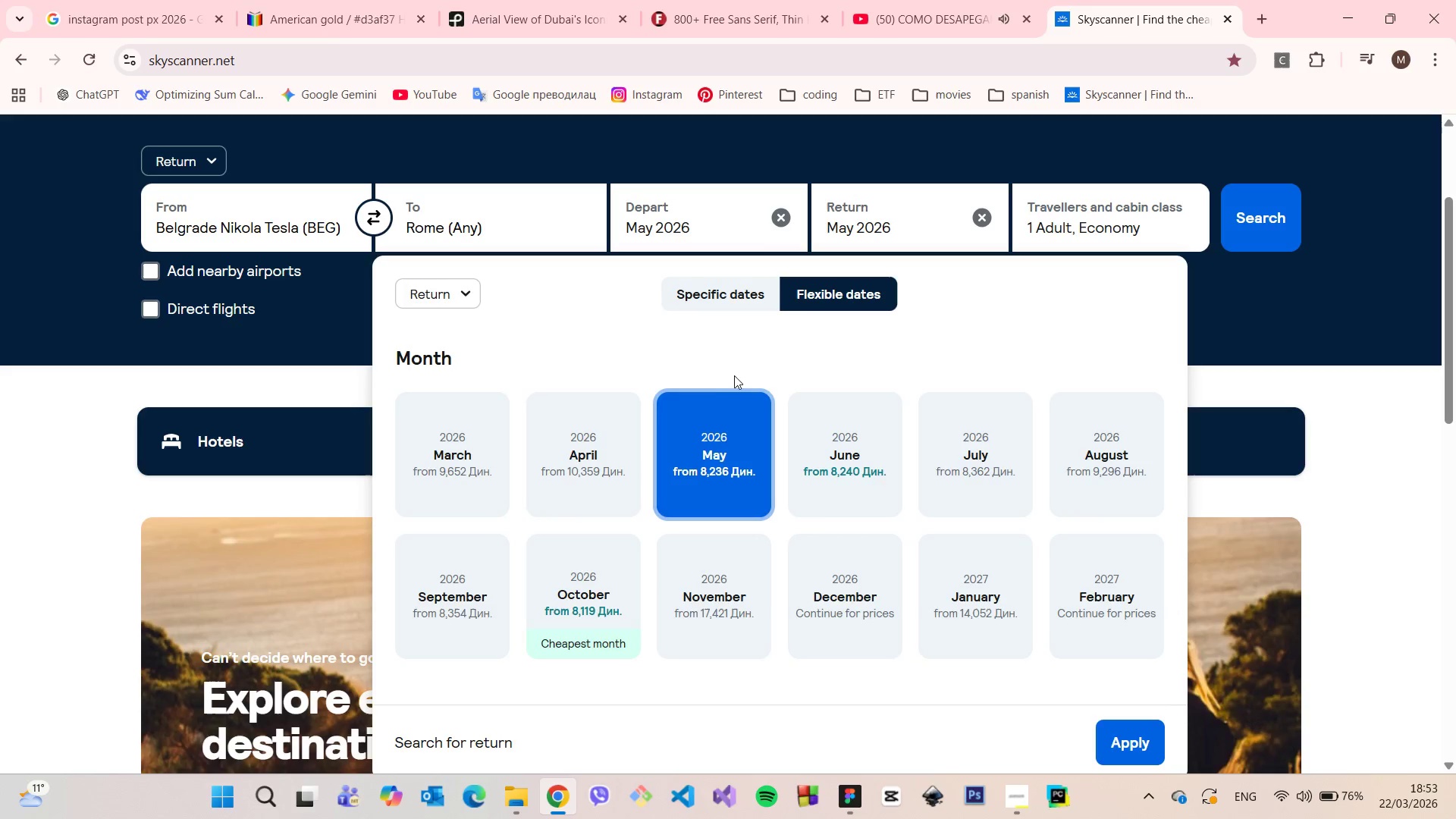 
left_click([738, 293])
 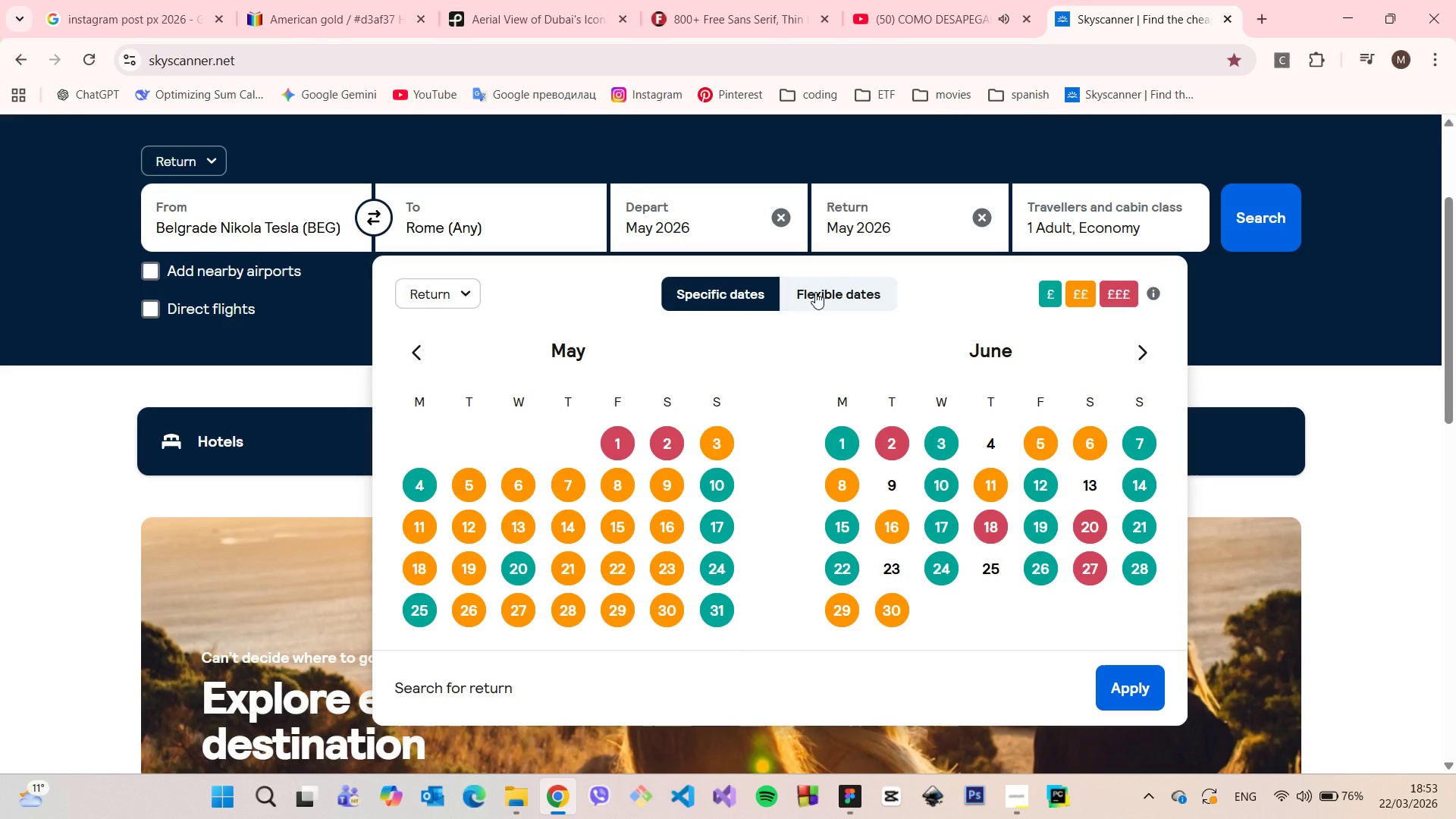 
left_click([815, 292])
 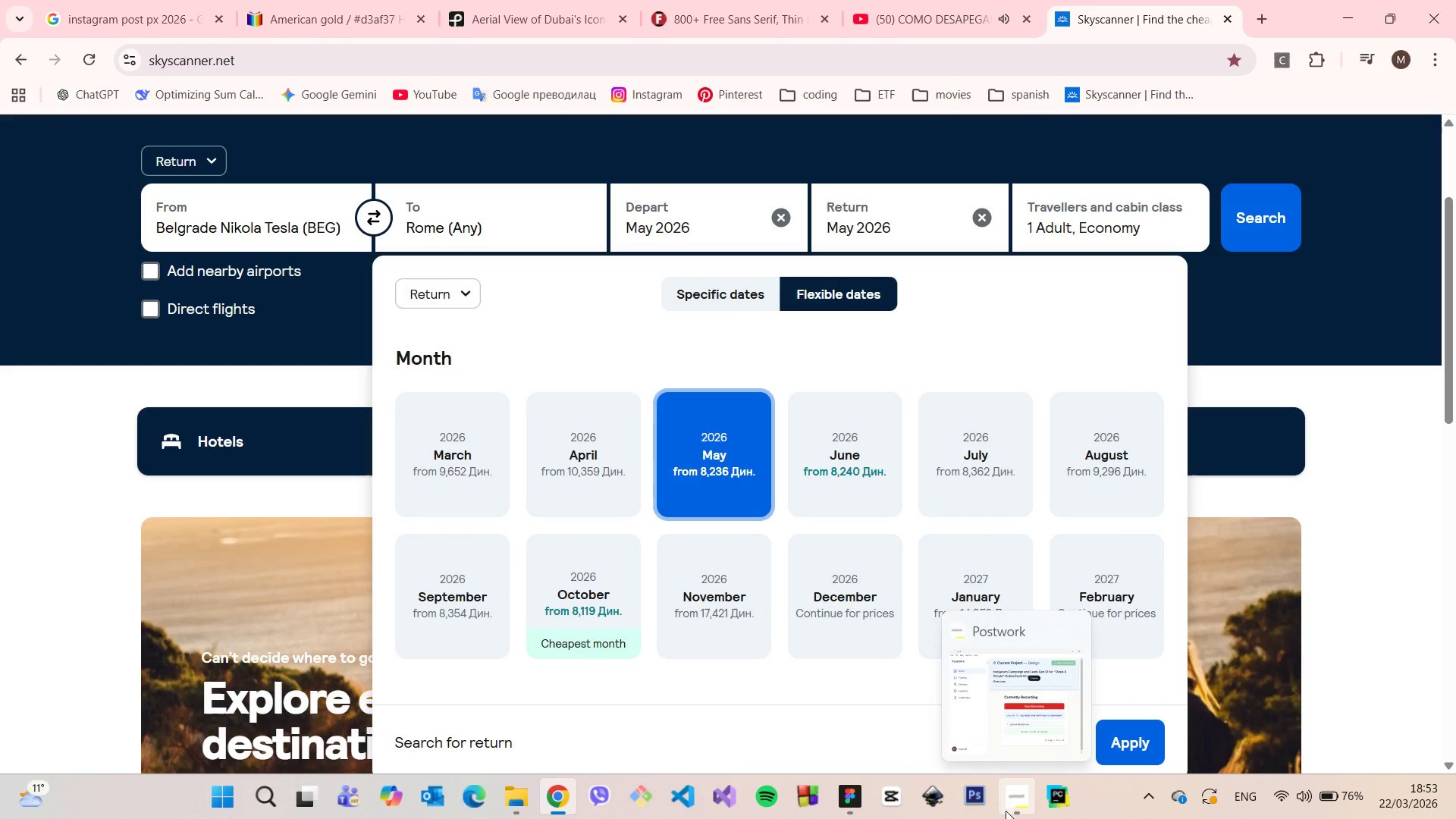 
left_click([1004, 811])